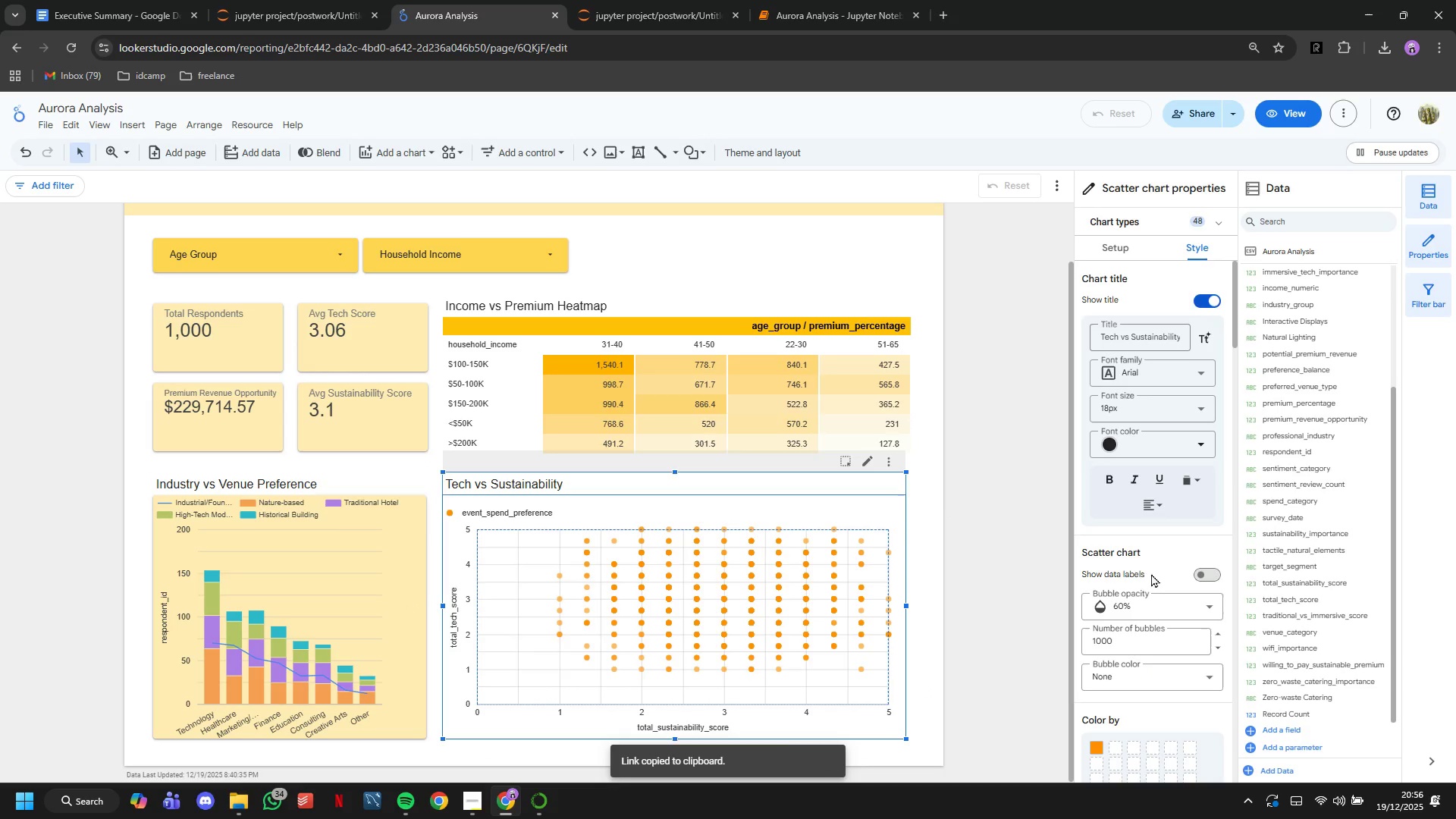 
scroll: coordinate [1195, 617], scroll_direction: down, amount: 37.0
 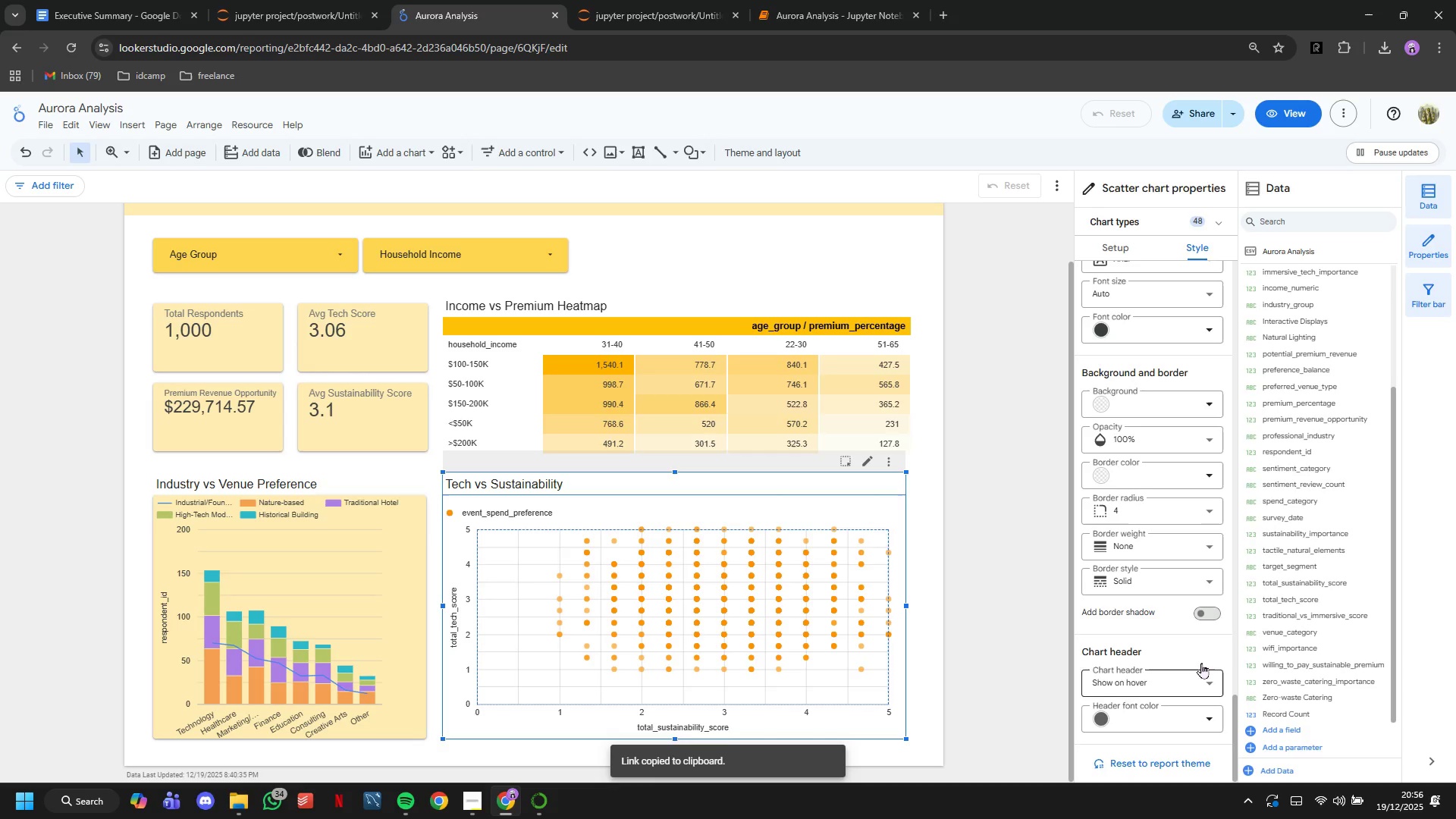 
left_click([1201, 615])
 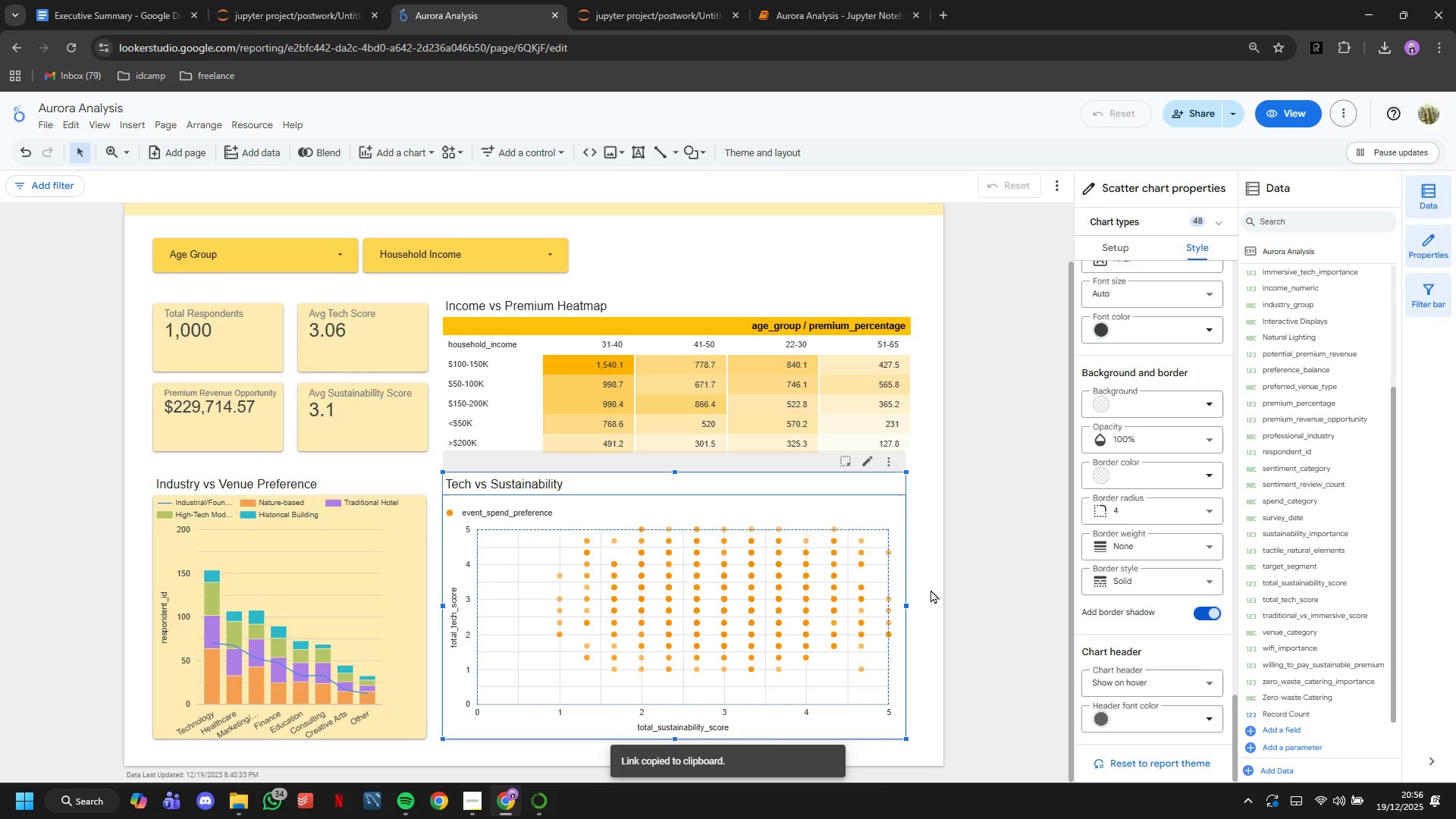 
left_click([941, 589])
 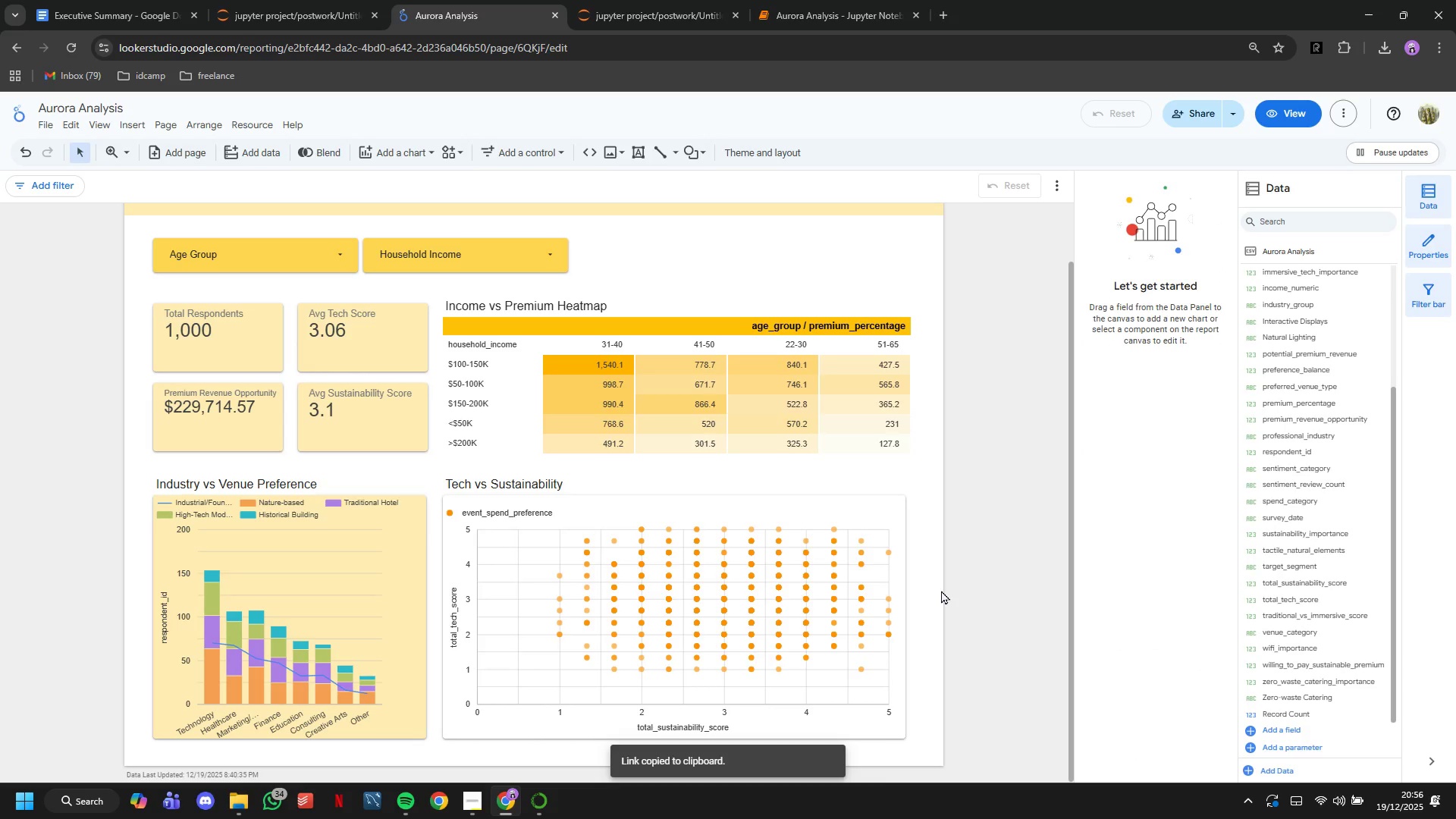 
scroll: coordinate [941, 590], scroll_direction: down, amount: 4.0
 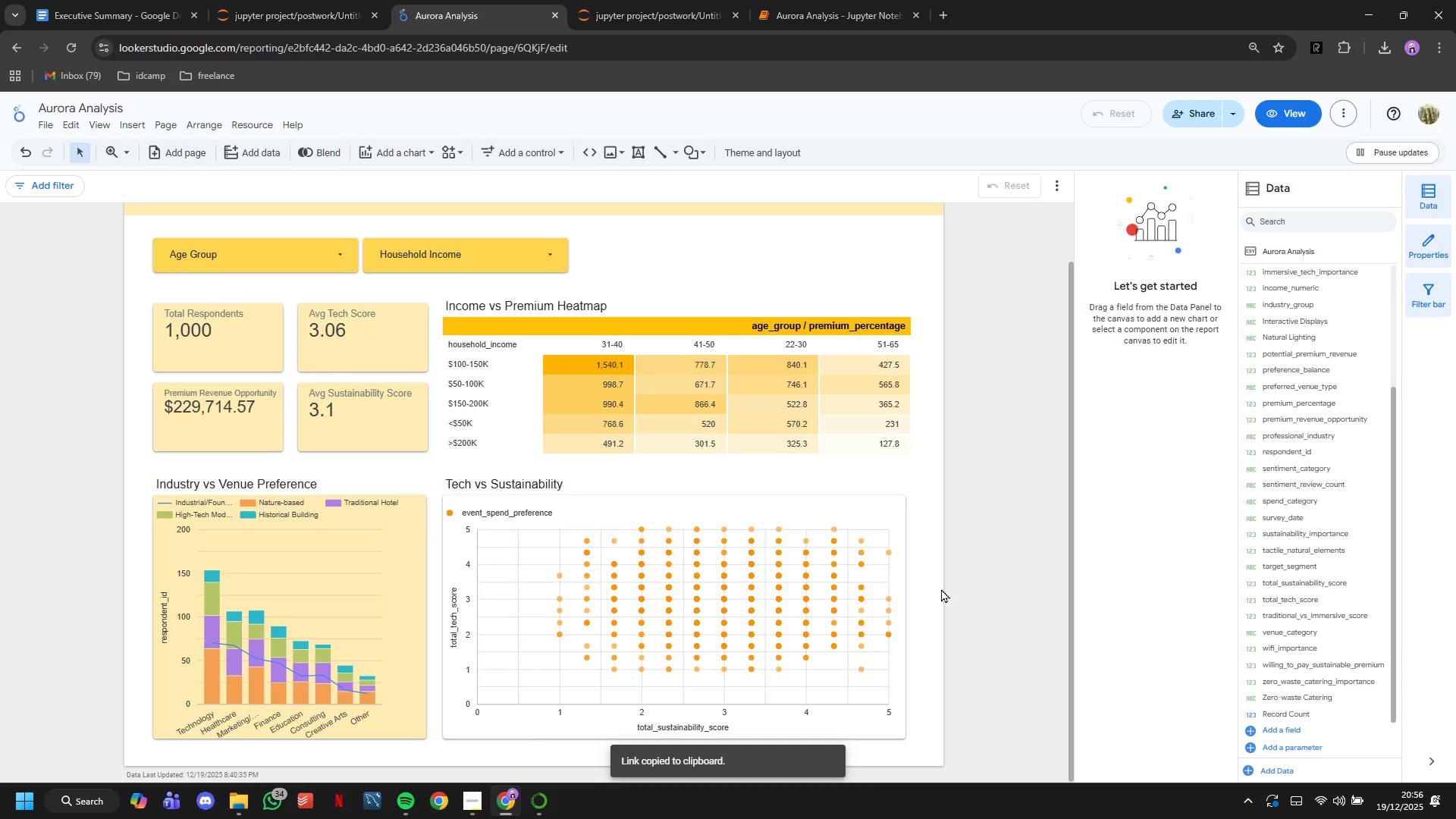 
scroll: coordinate [941, 582], scroll_direction: up, amount: 4.0
 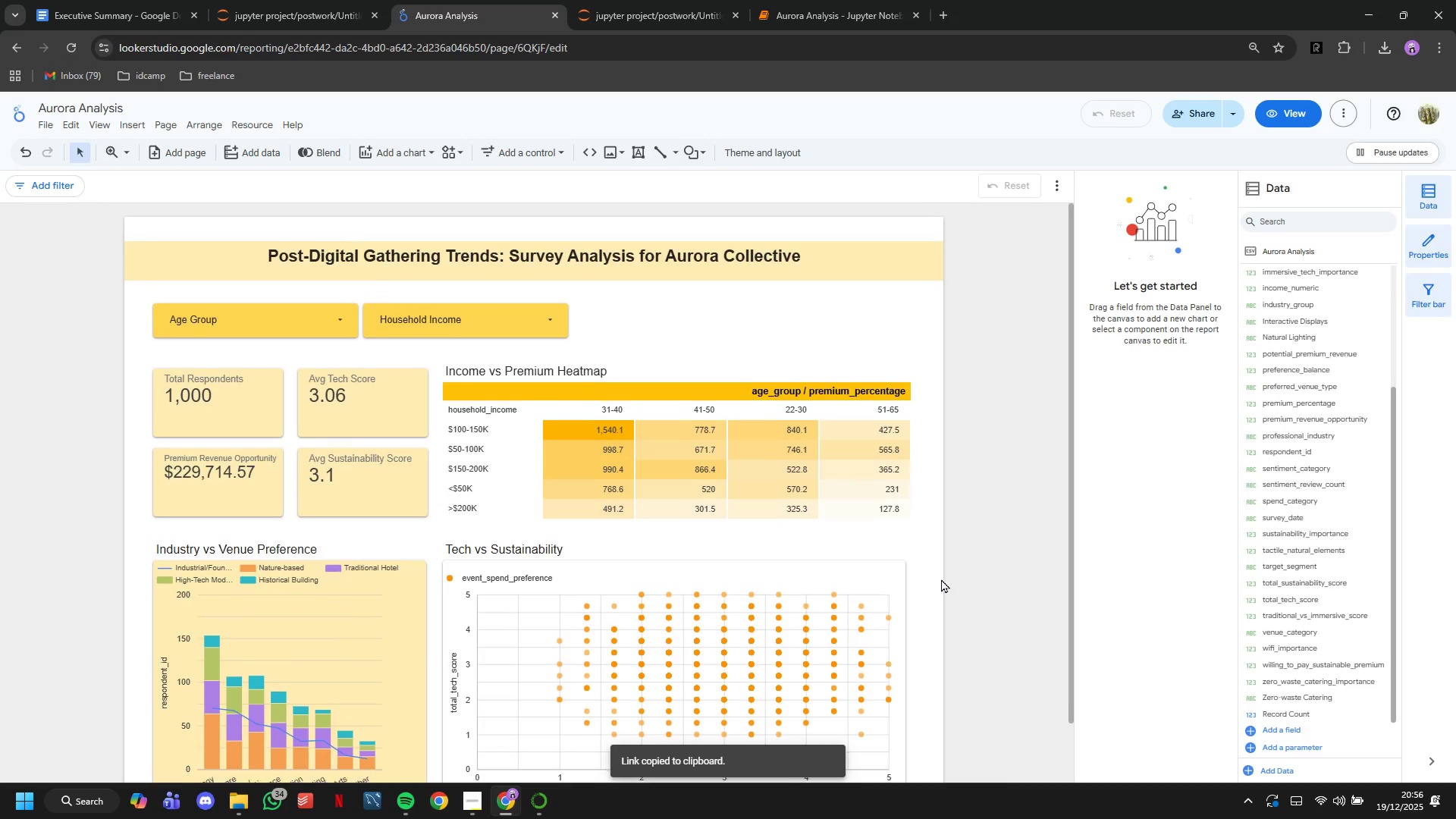 
scroll: coordinate [941, 579], scroll_direction: down, amount: 2.0
 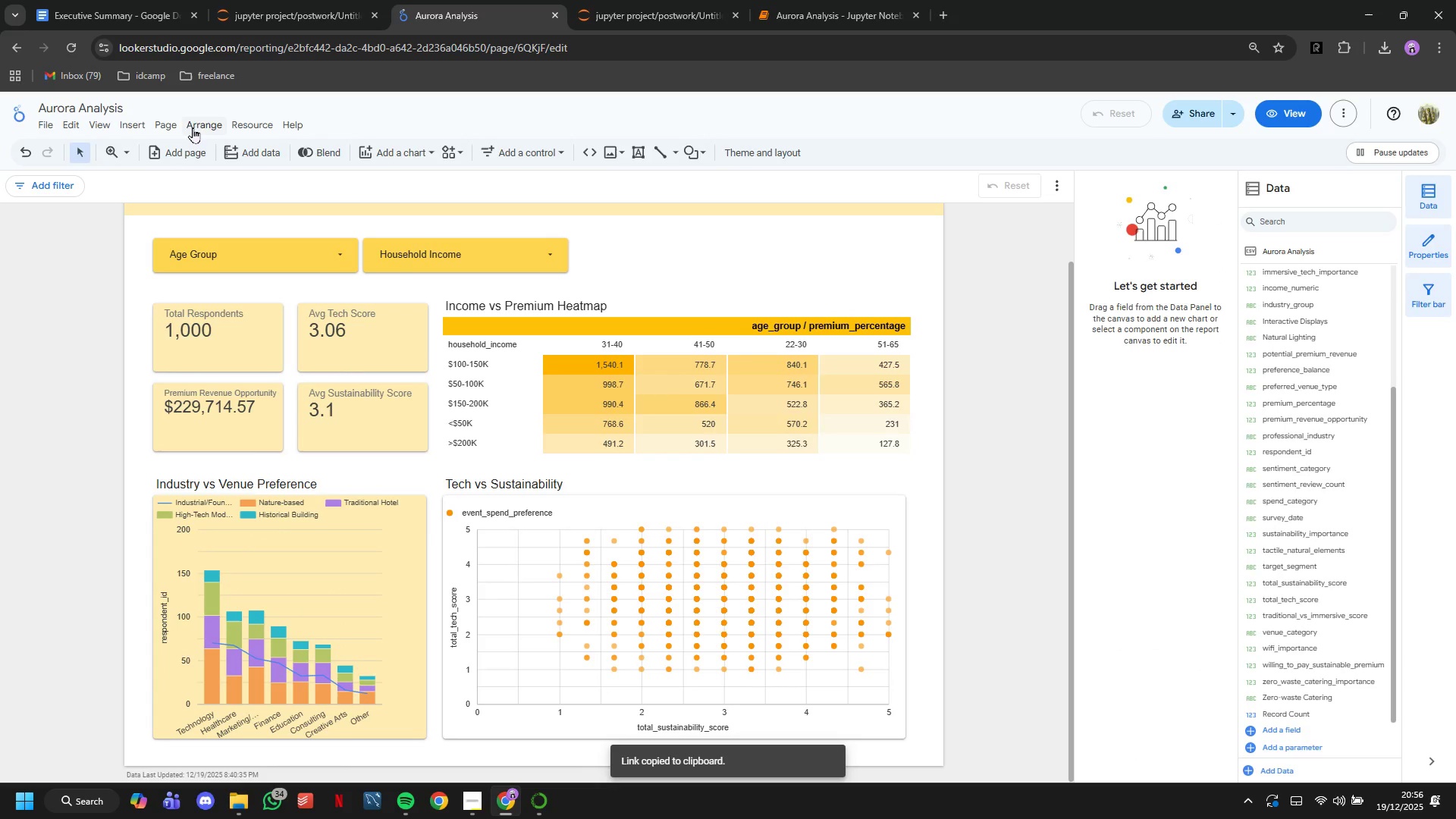 
left_click([179, 125])
 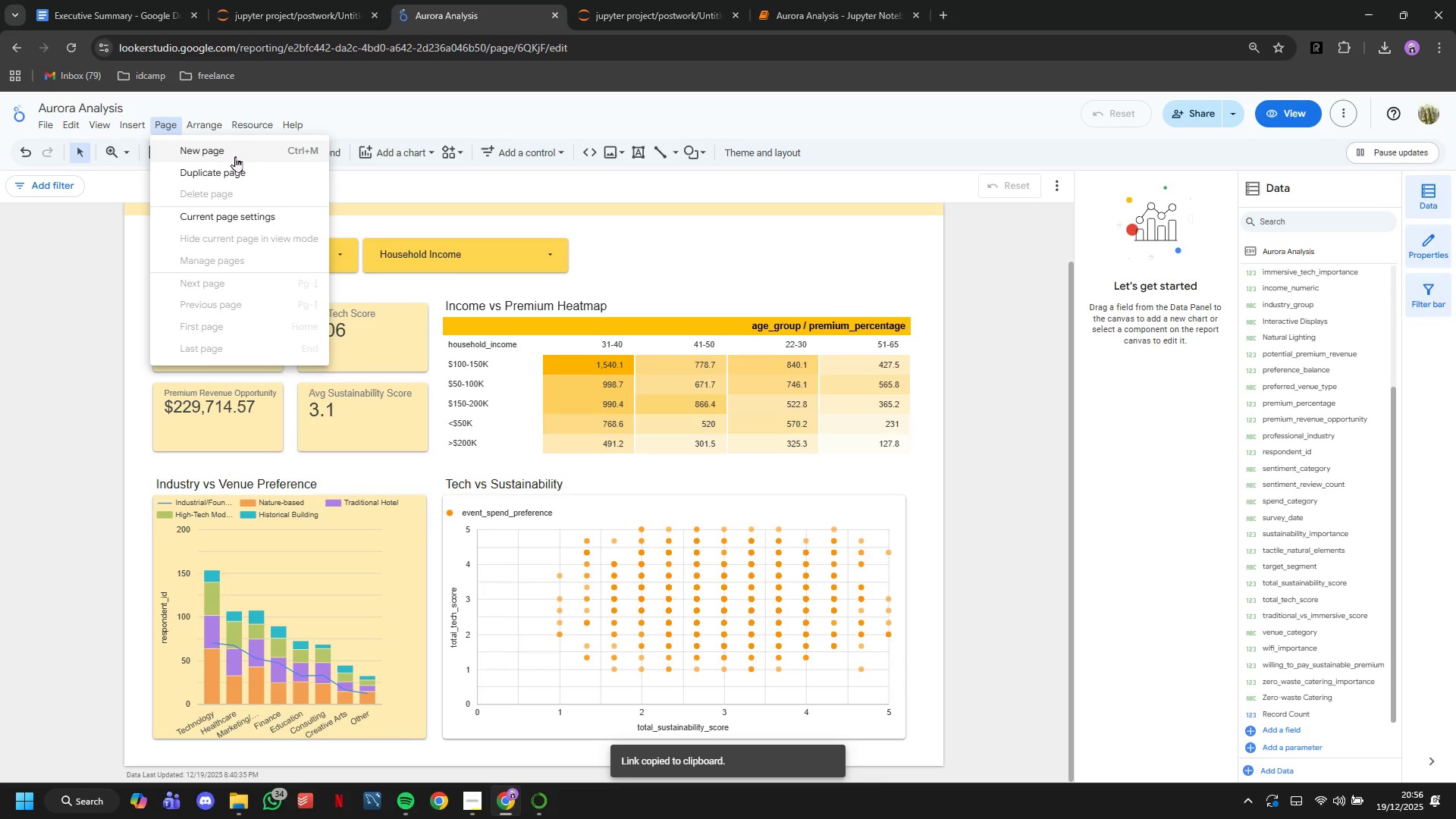 
wait(8.77)
 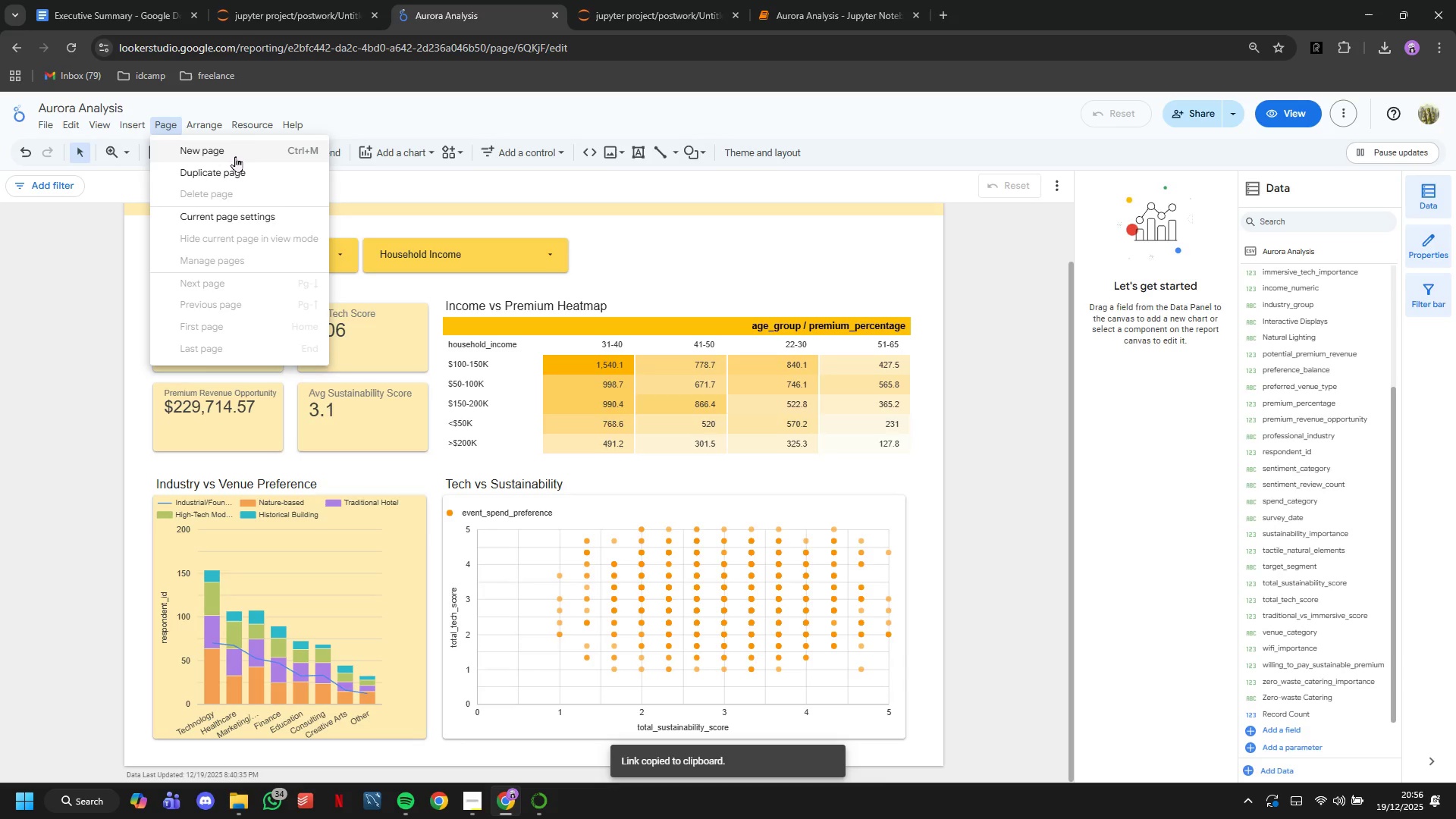 
left_click([284, 212])
 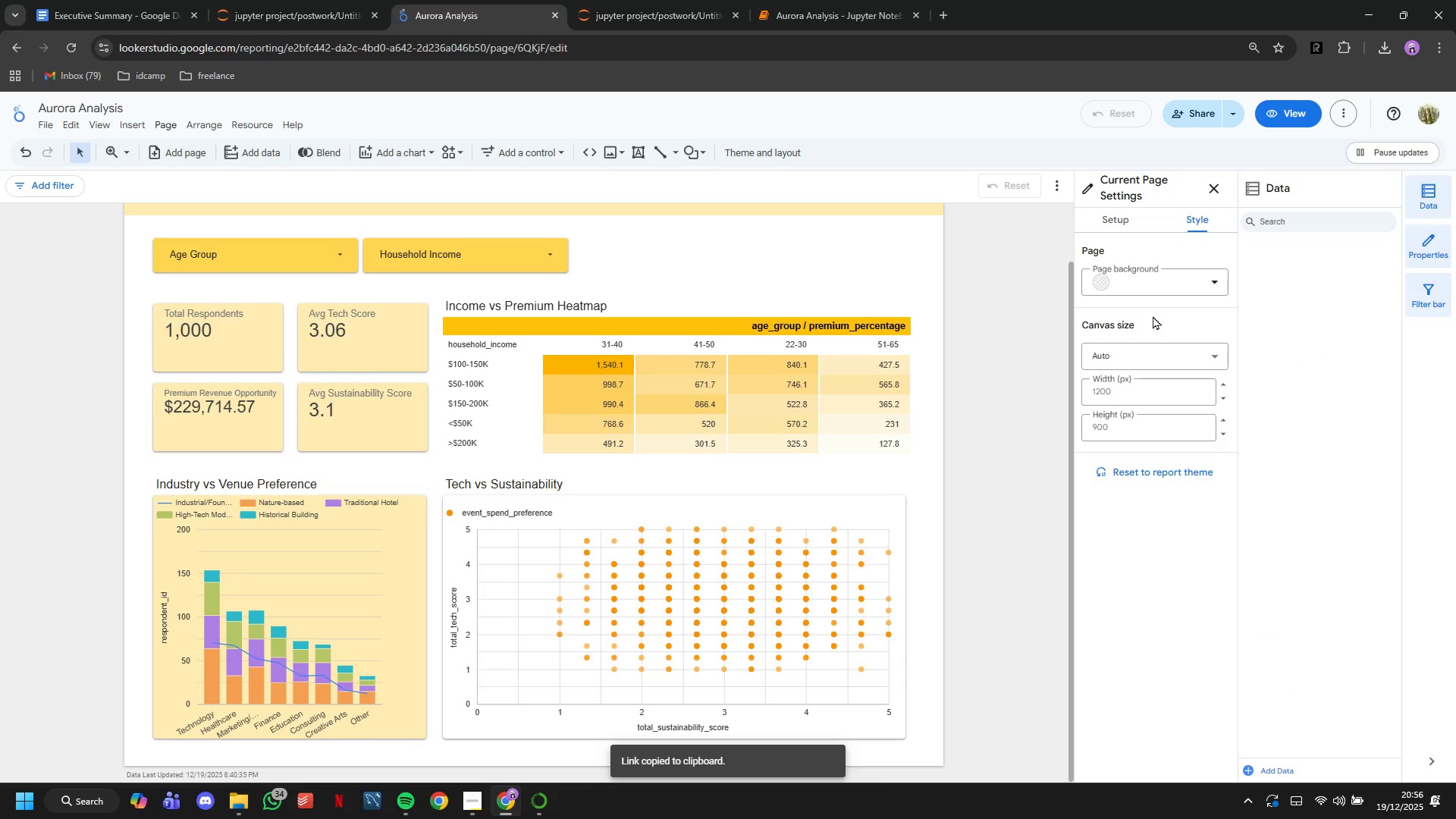 
left_click([1125, 426])
 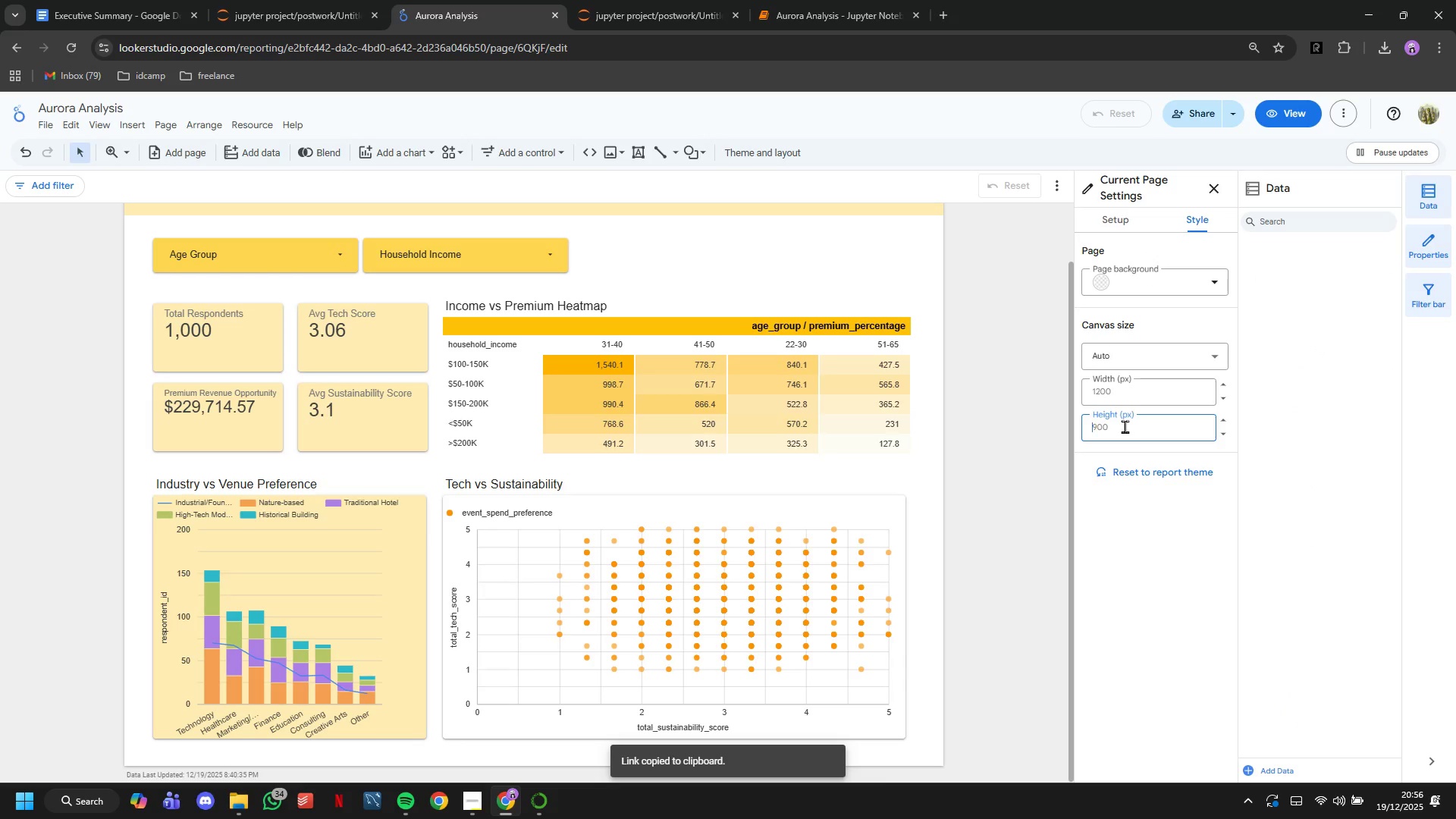 
type(1200)
 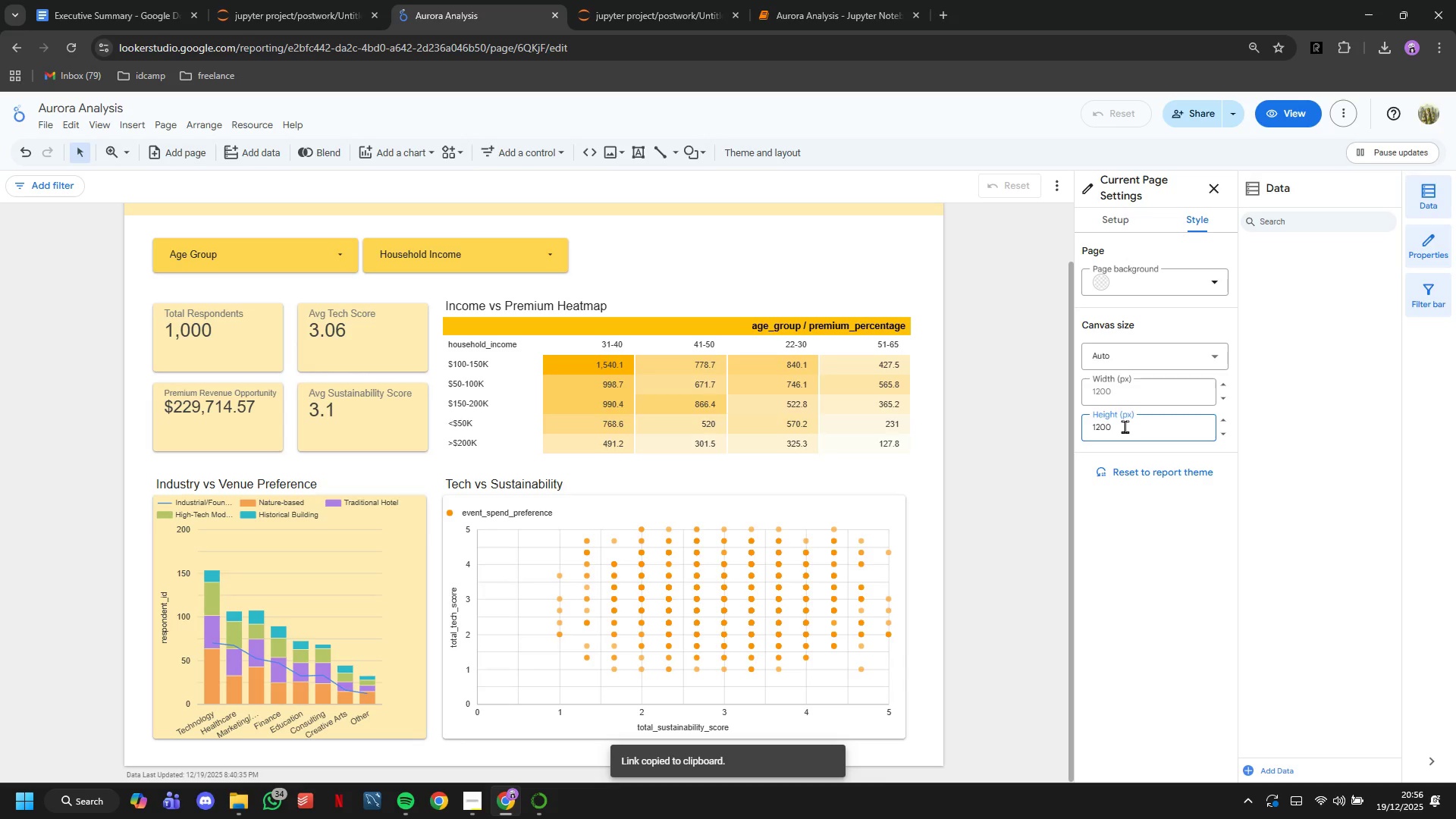 
key(Enter)
 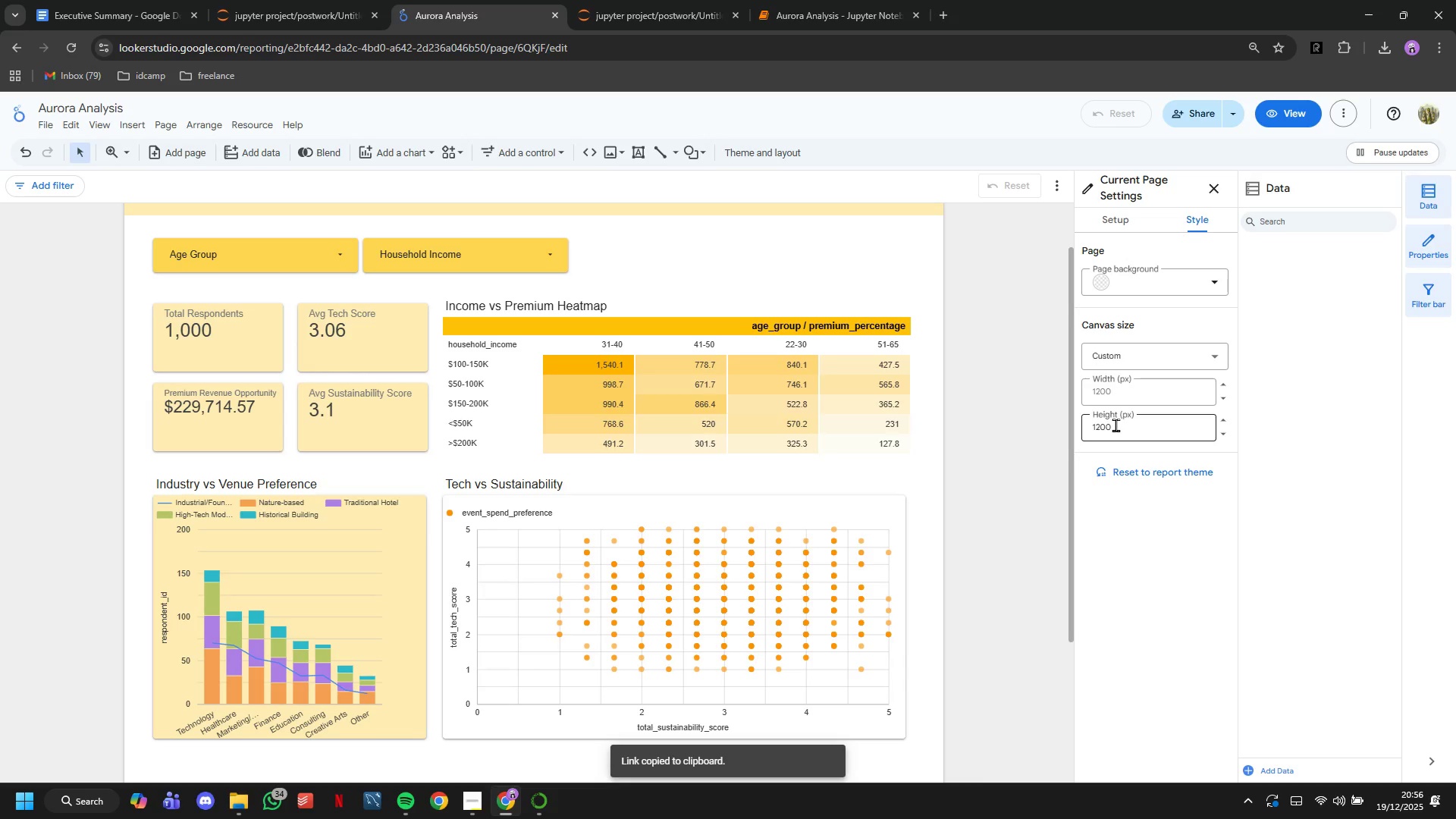 
left_click([1116, 425])
 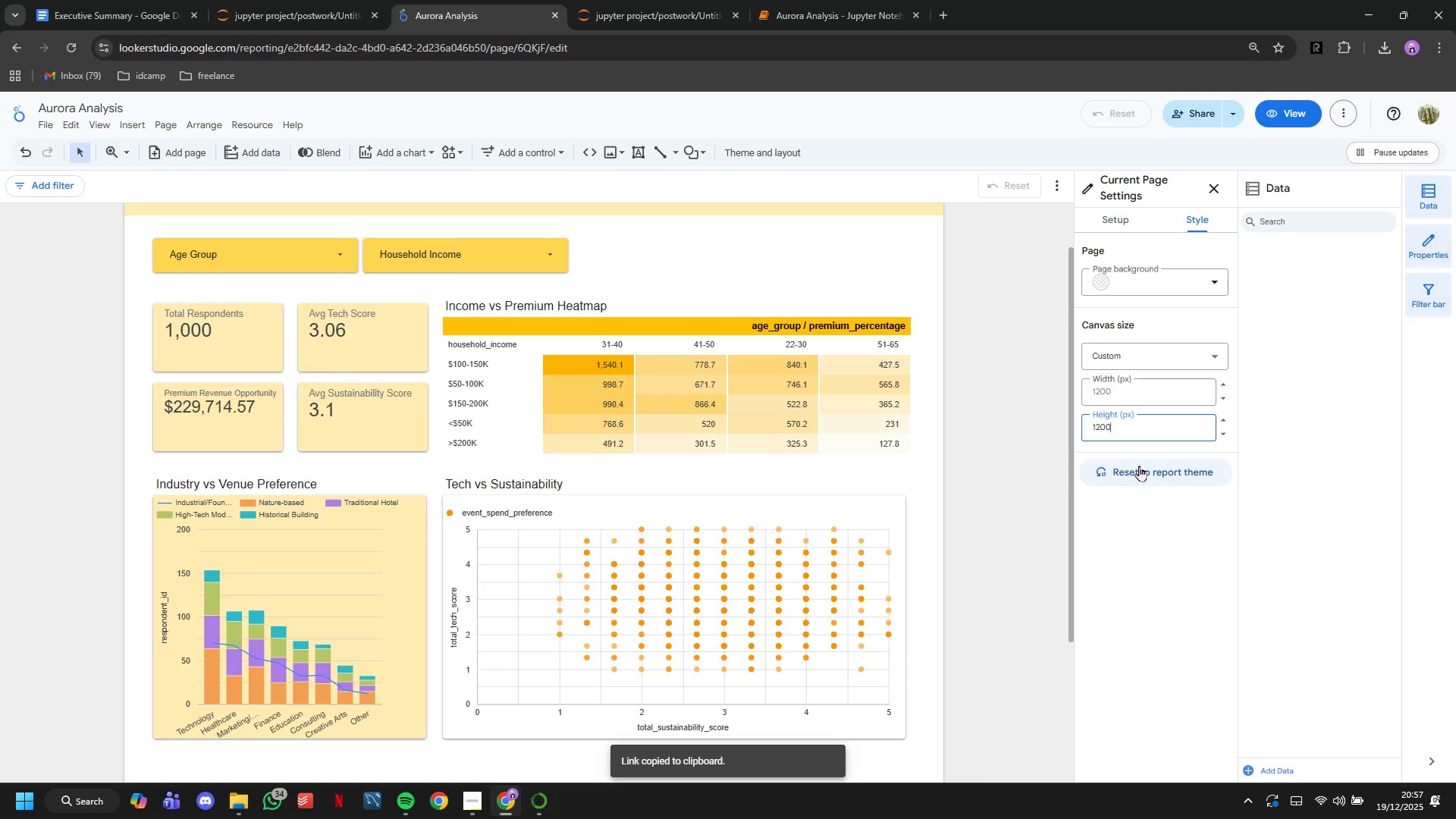 
key(ArrowLeft)
 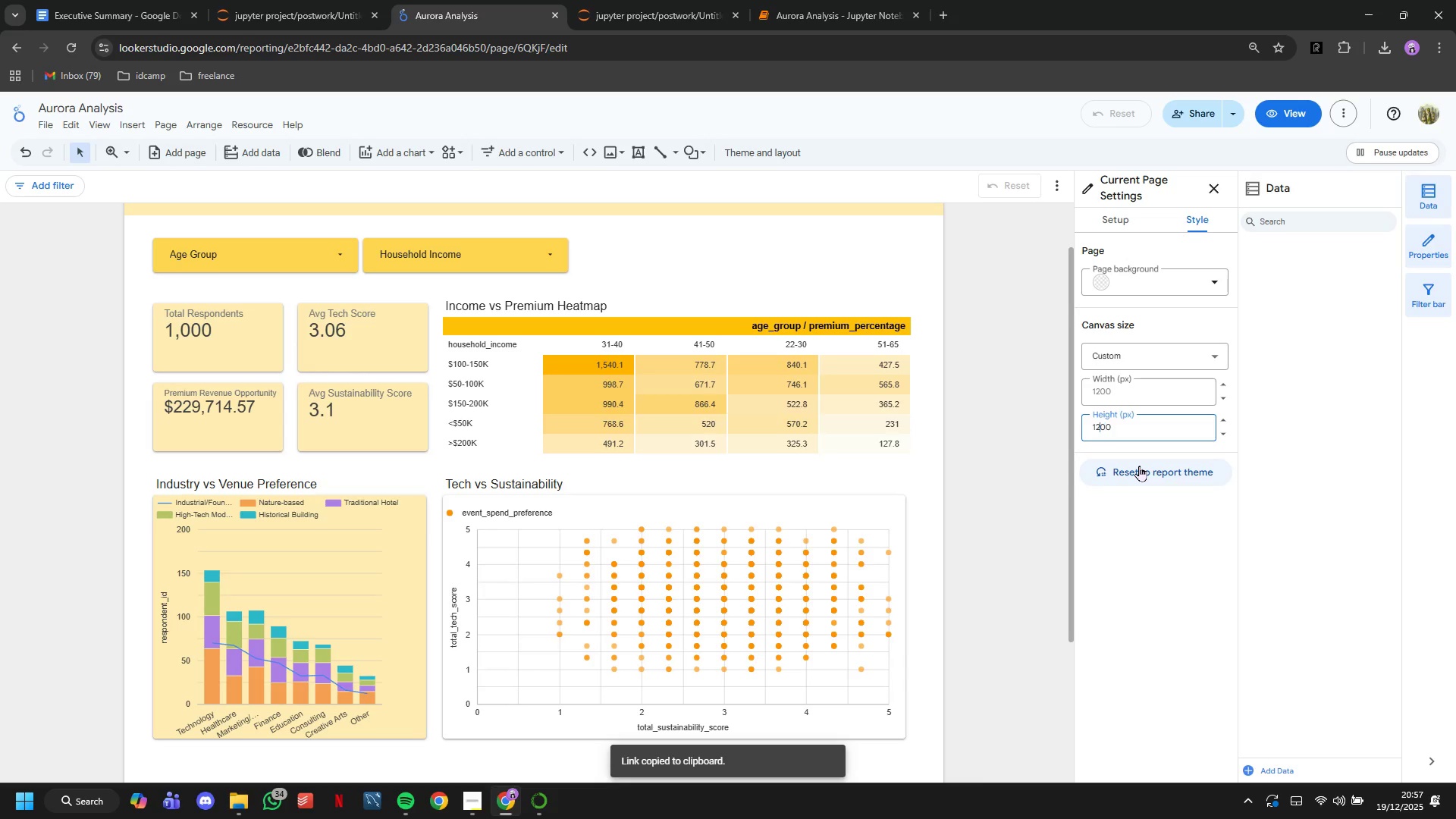 
key(ArrowLeft)
 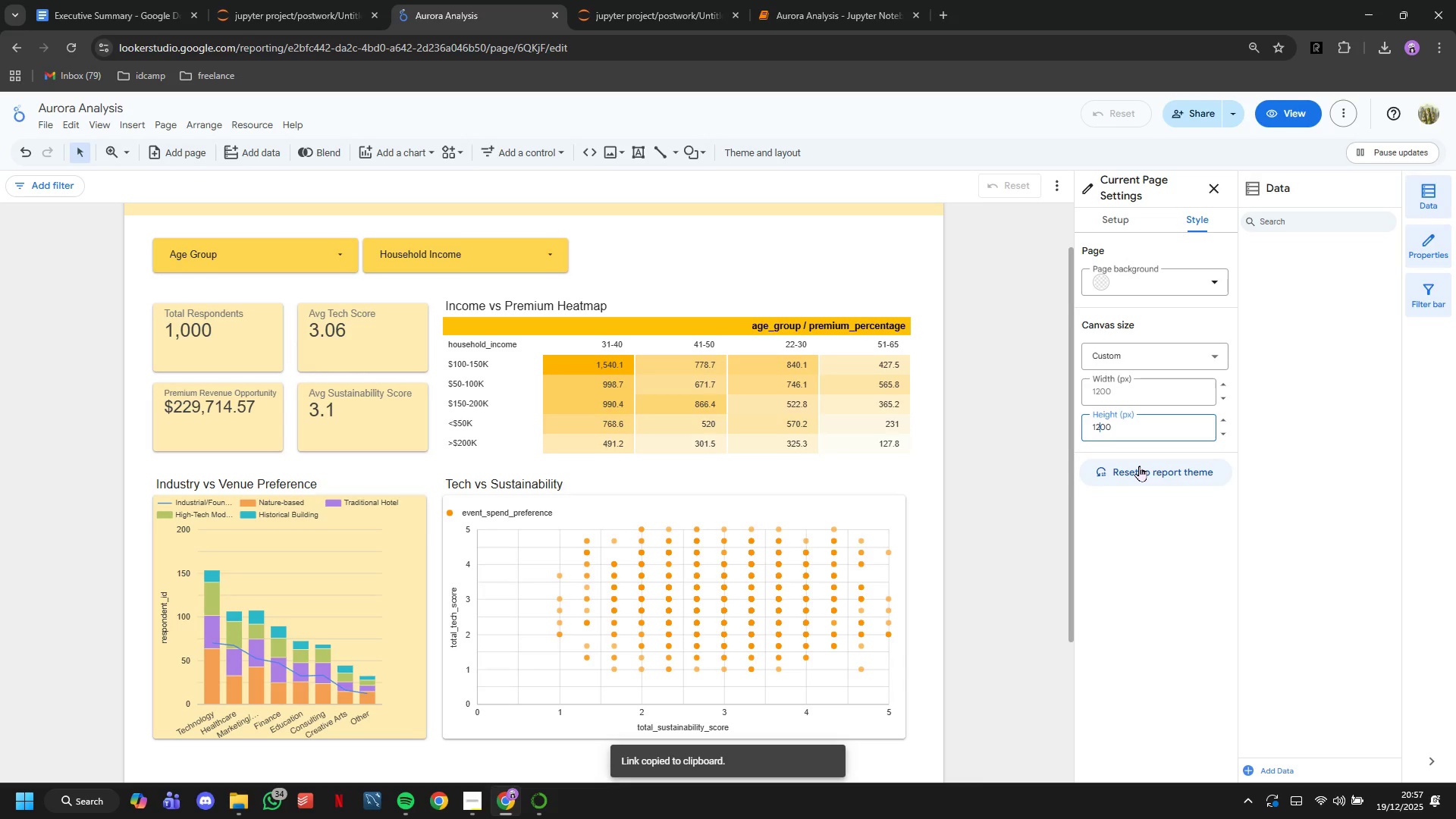 
key(Backspace)
 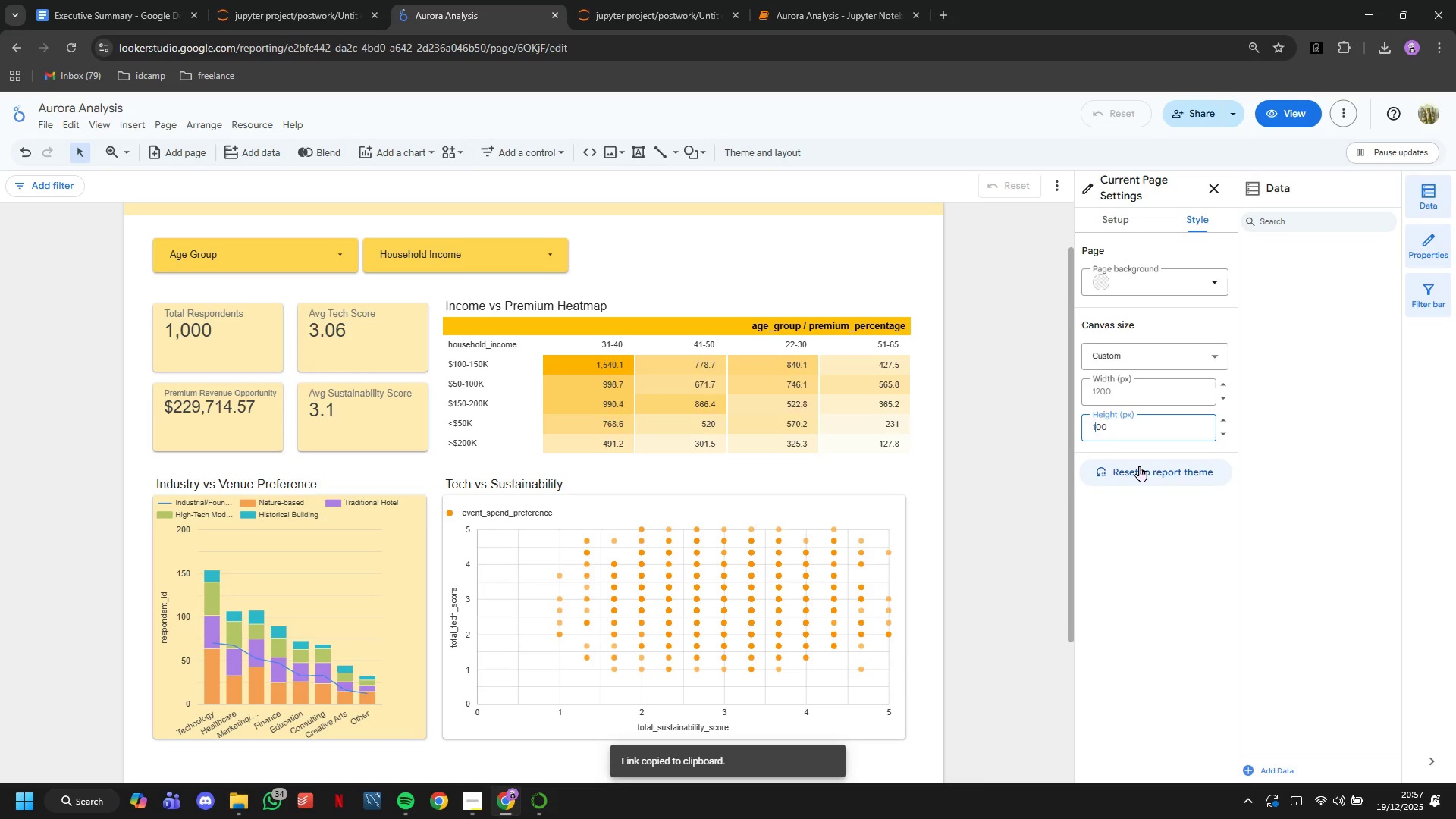 
key(5)
 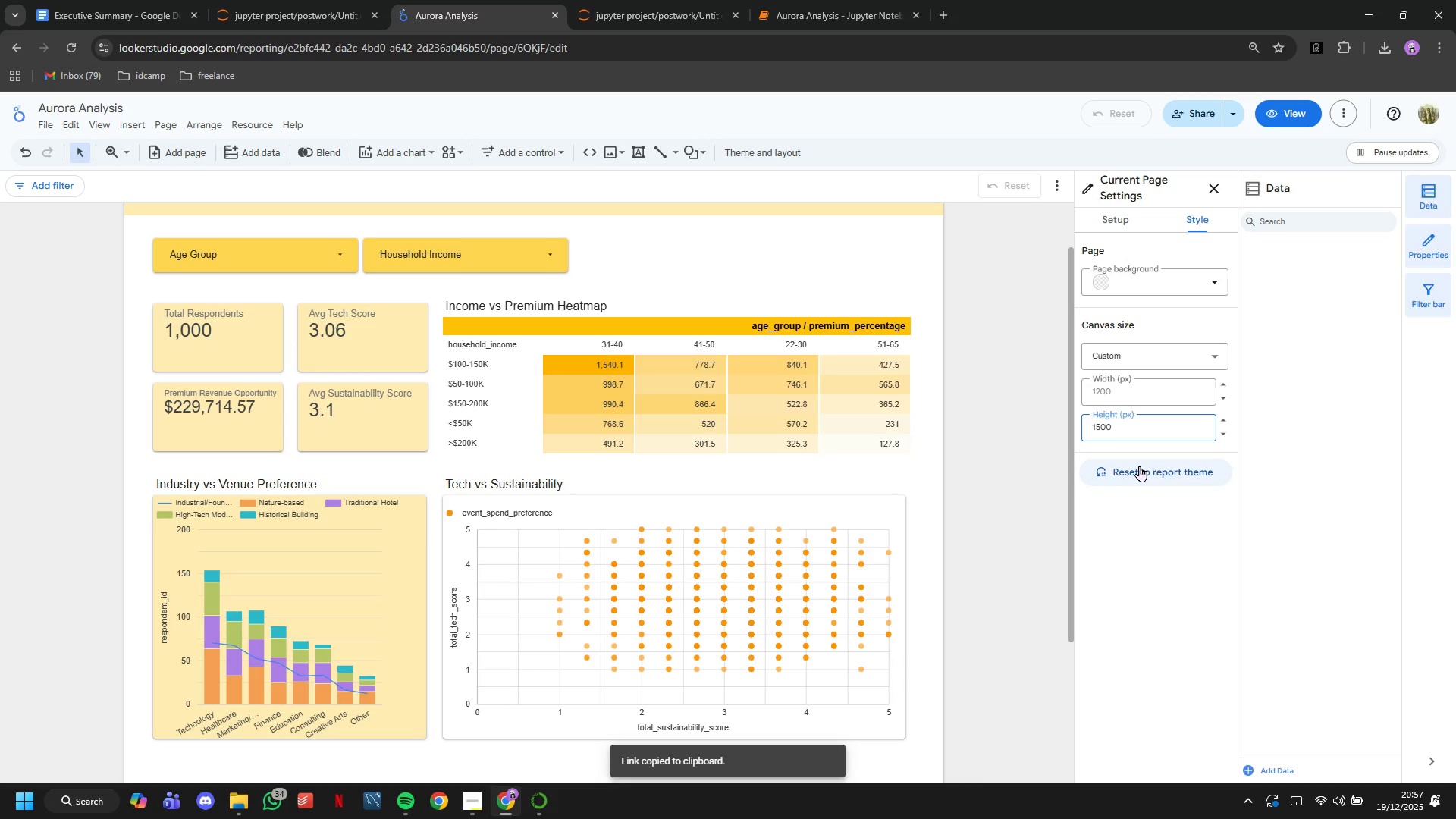 
key(Enter)
 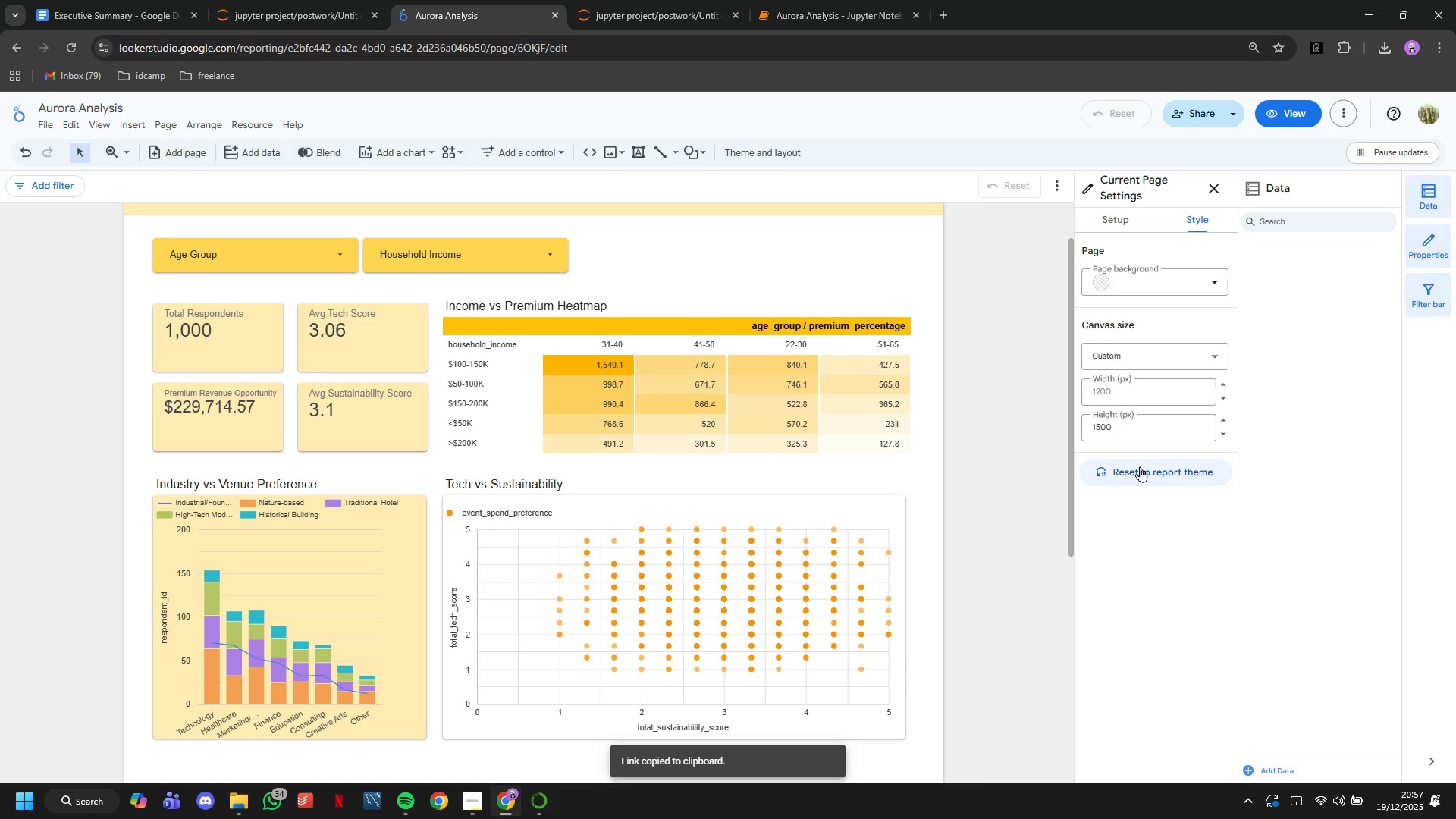 
scroll: coordinate [951, 480], scroll_direction: down, amount: 5.0
 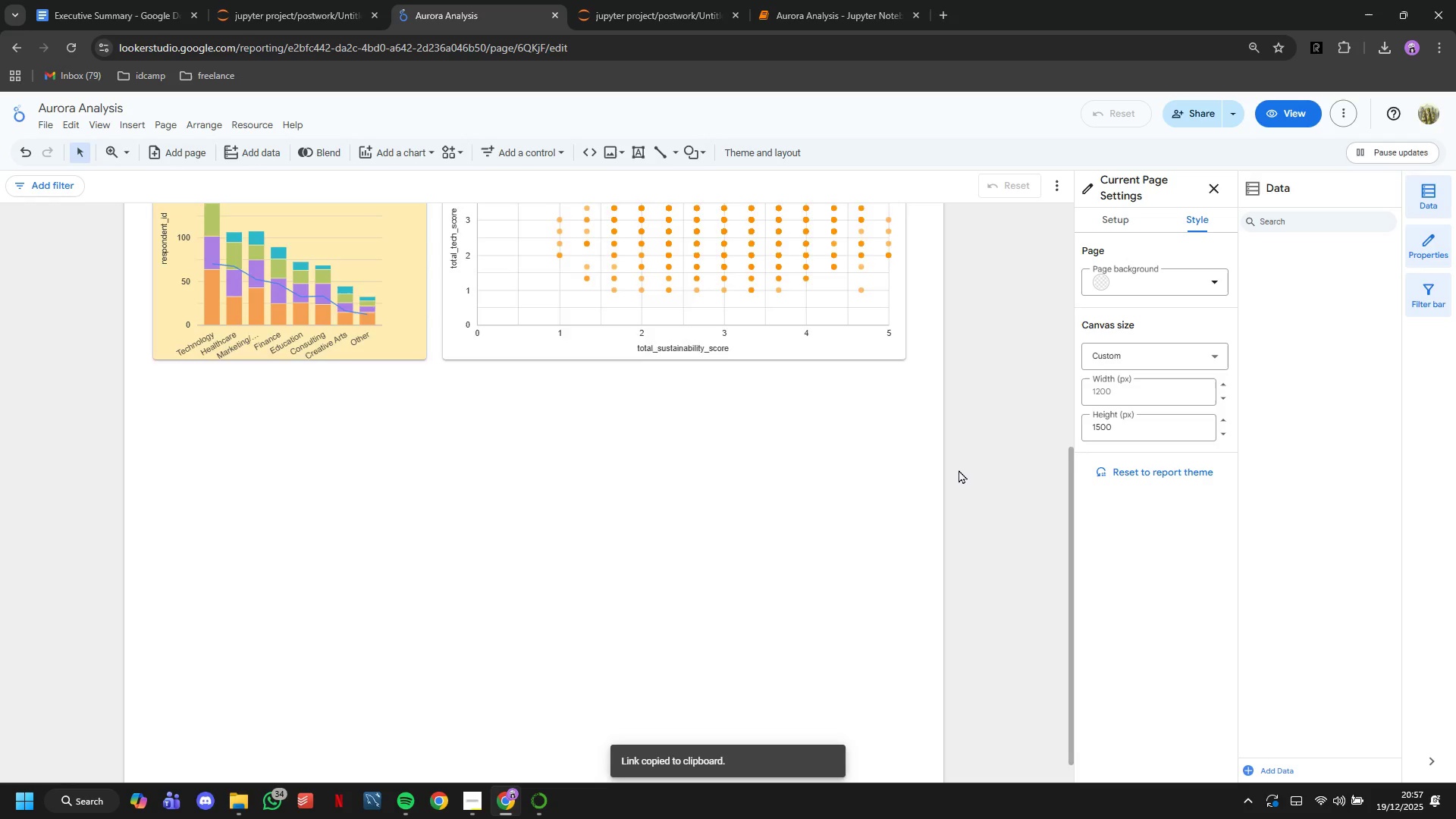 
scroll: coordinate [960, 469], scroll_direction: up, amount: 10.0
 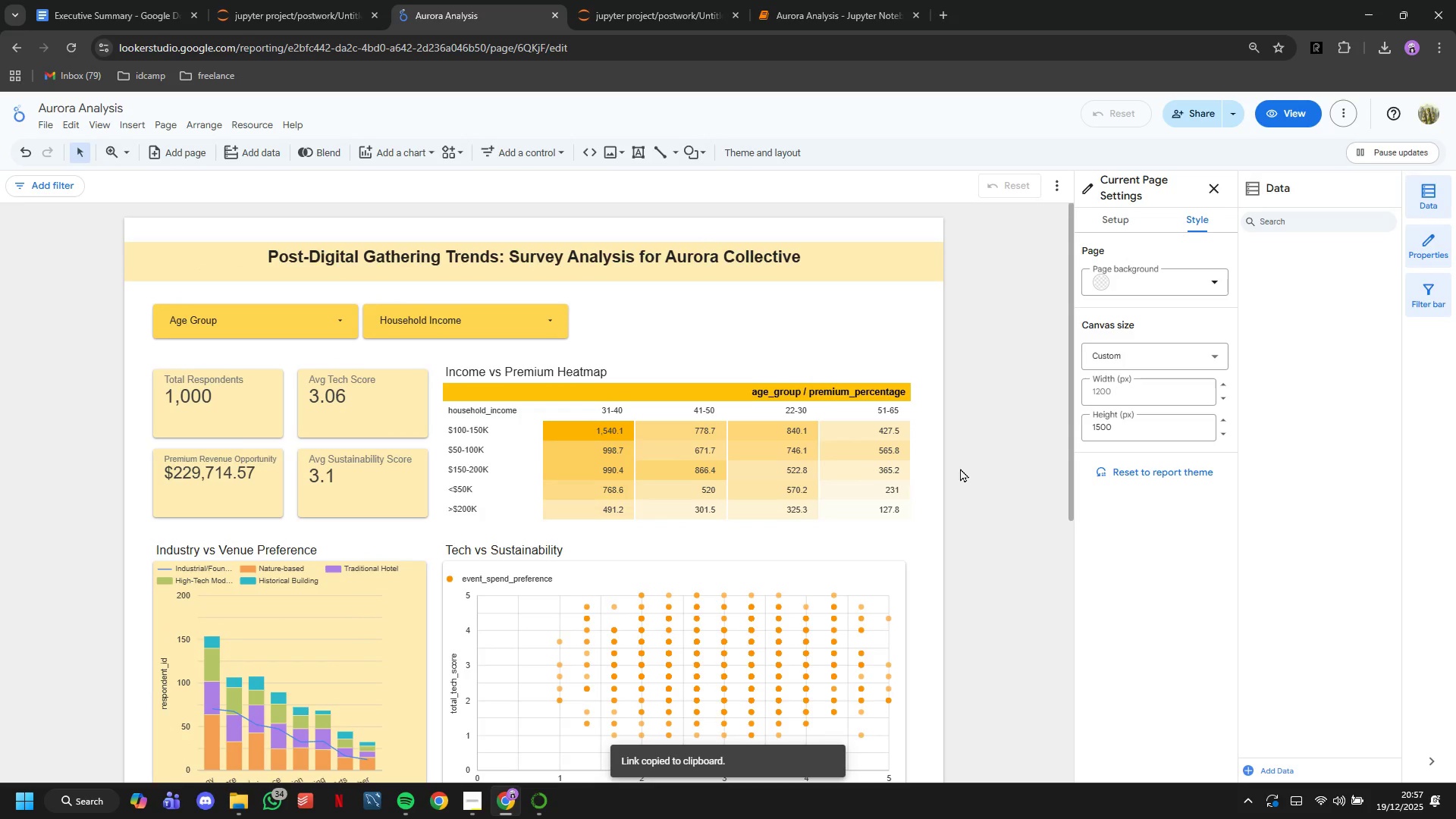 
scroll: coordinate [962, 468], scroll_direction: down, amount: 7.0
 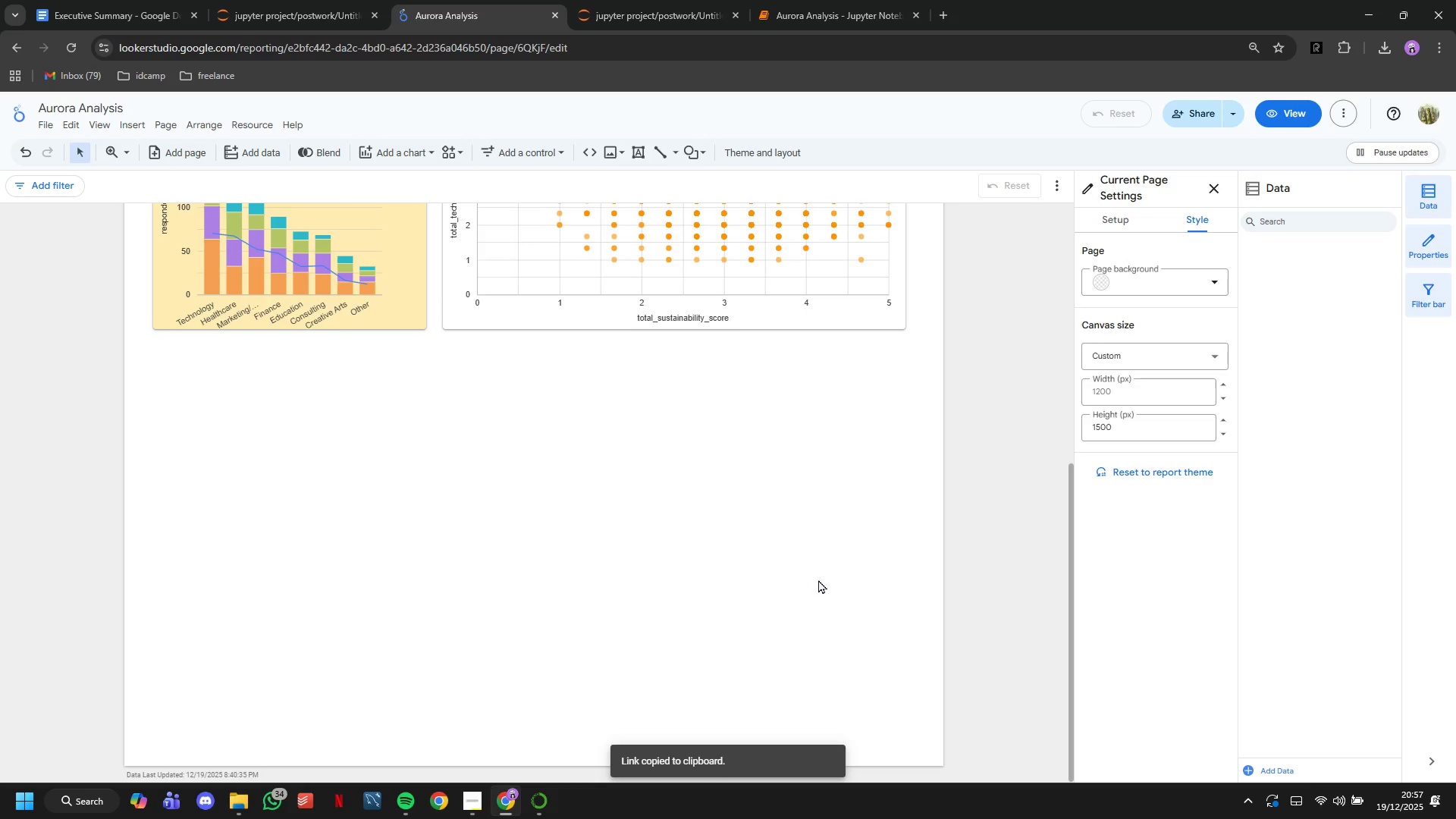 
wait(16.67)
 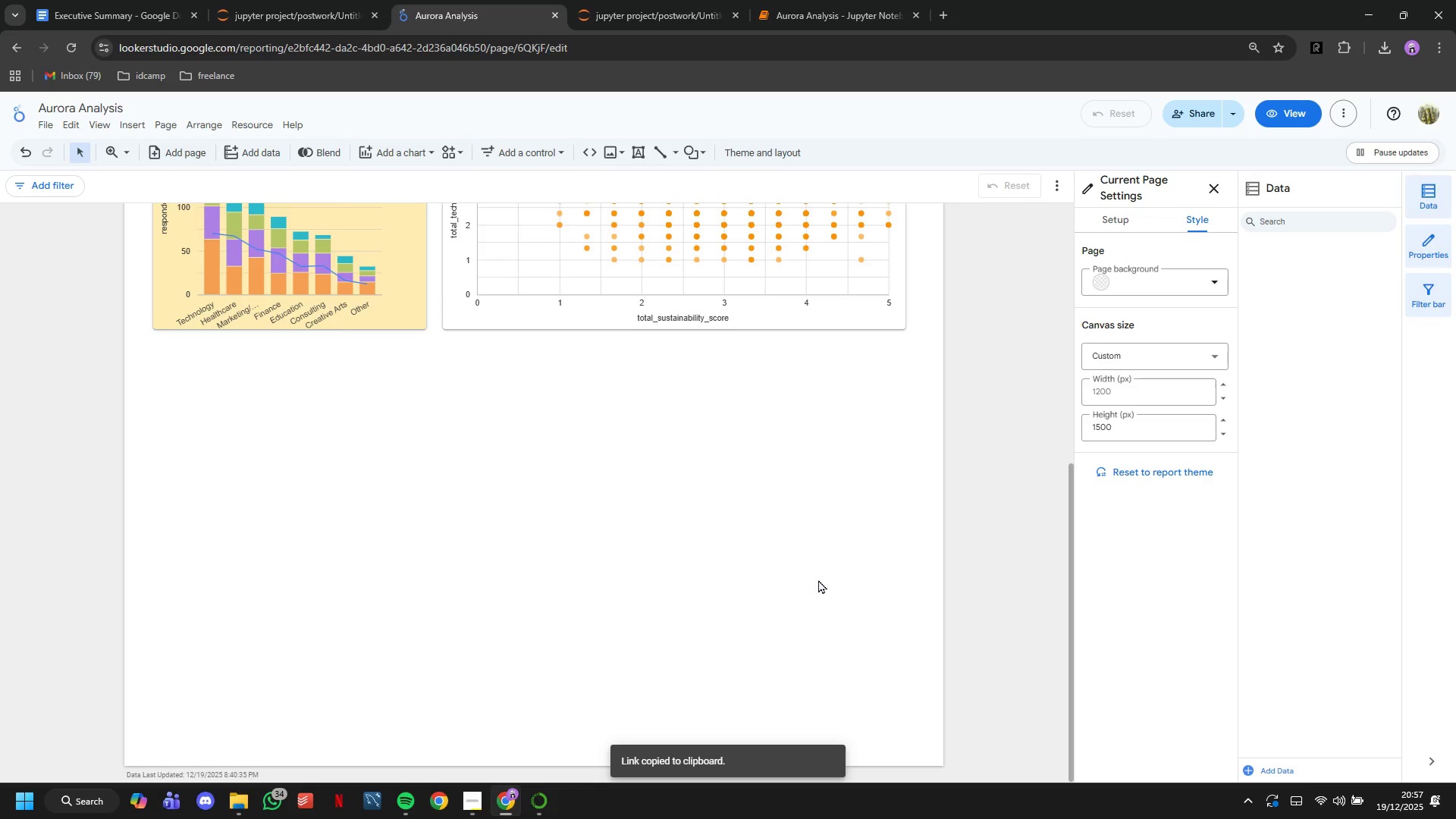 
scroll: coordinate [673, 582], scroll_direction: up, amount: 6.0
 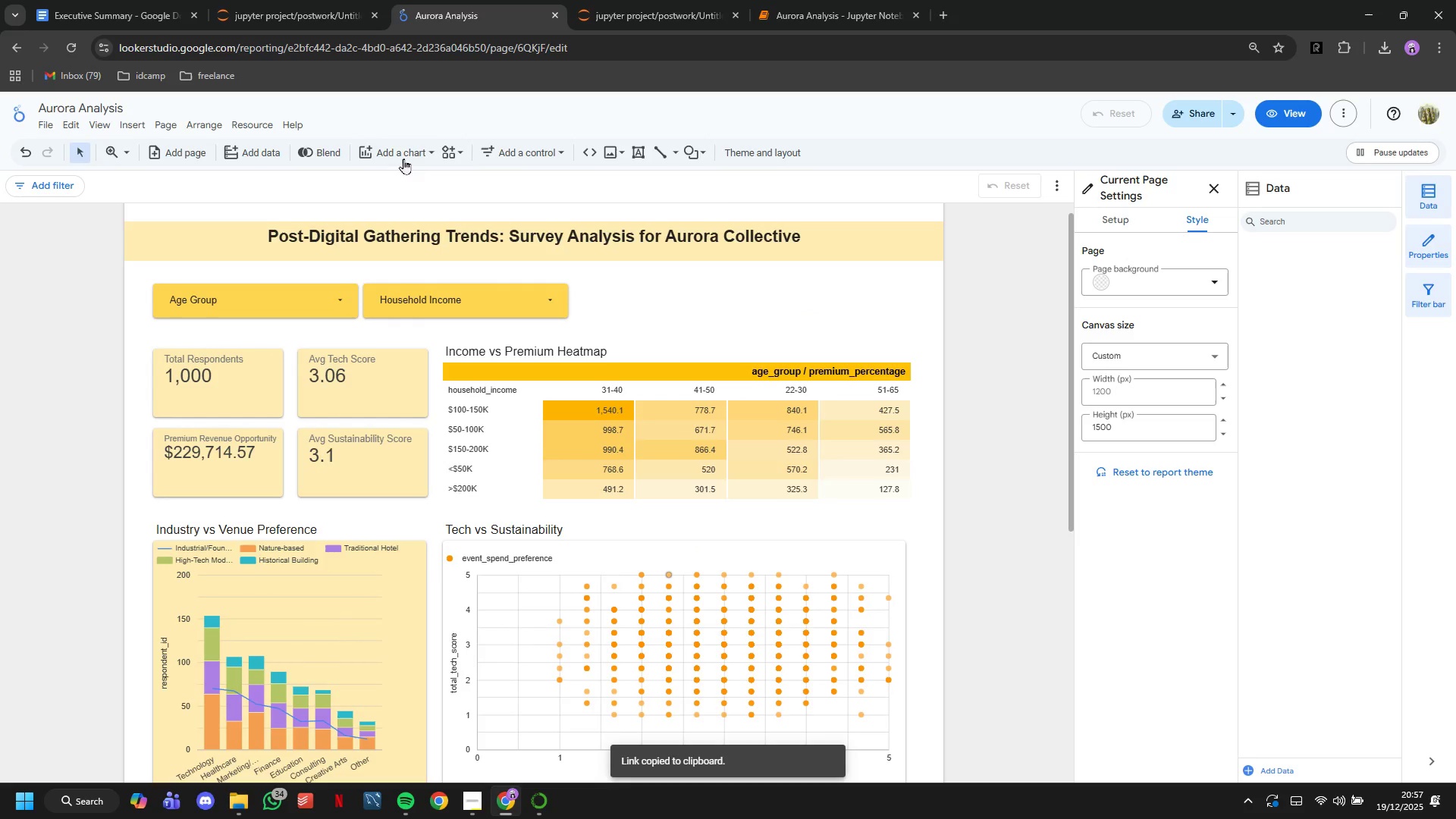 
left_click([402, 150])
 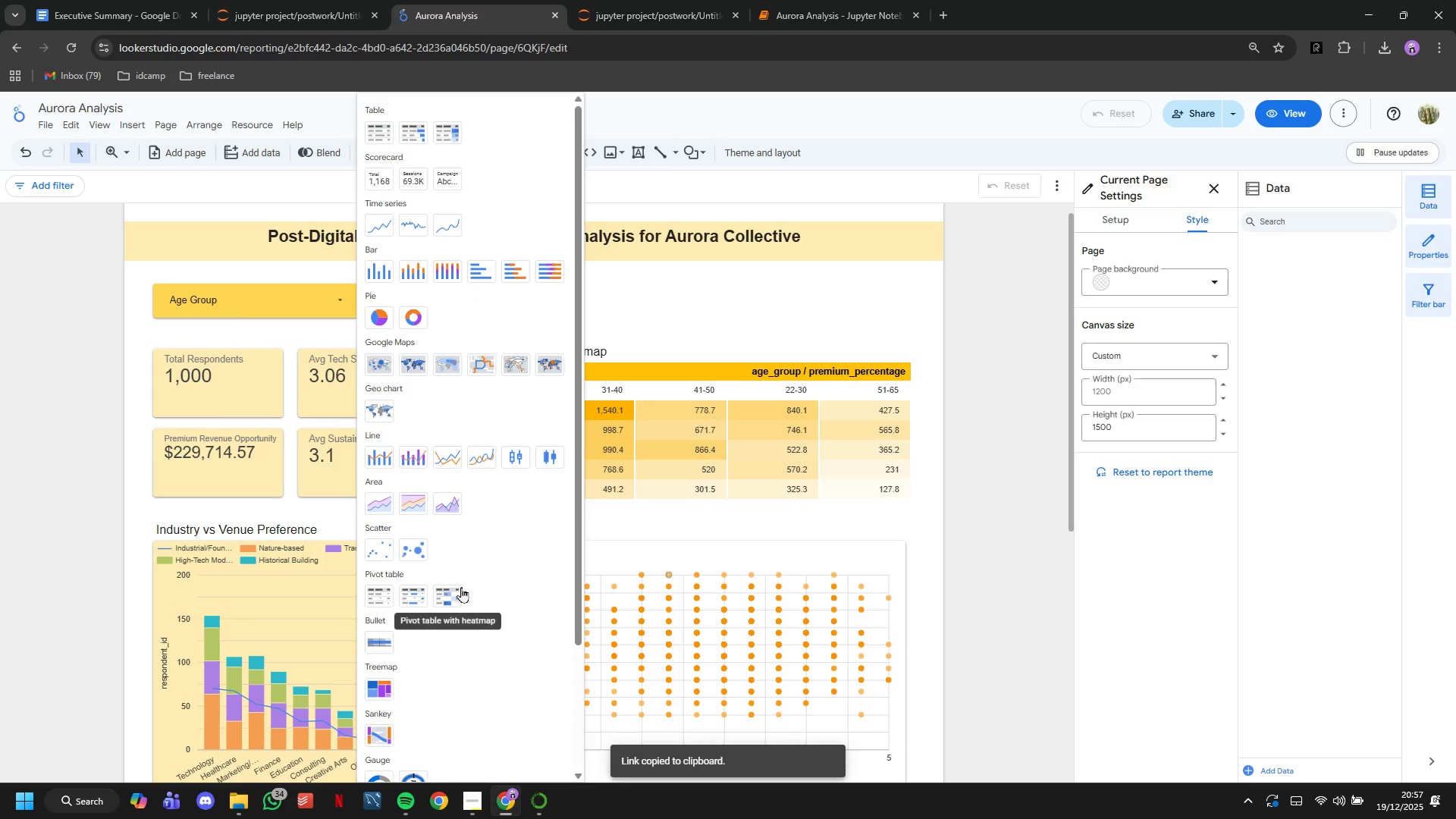 
left_click([461, 587])
 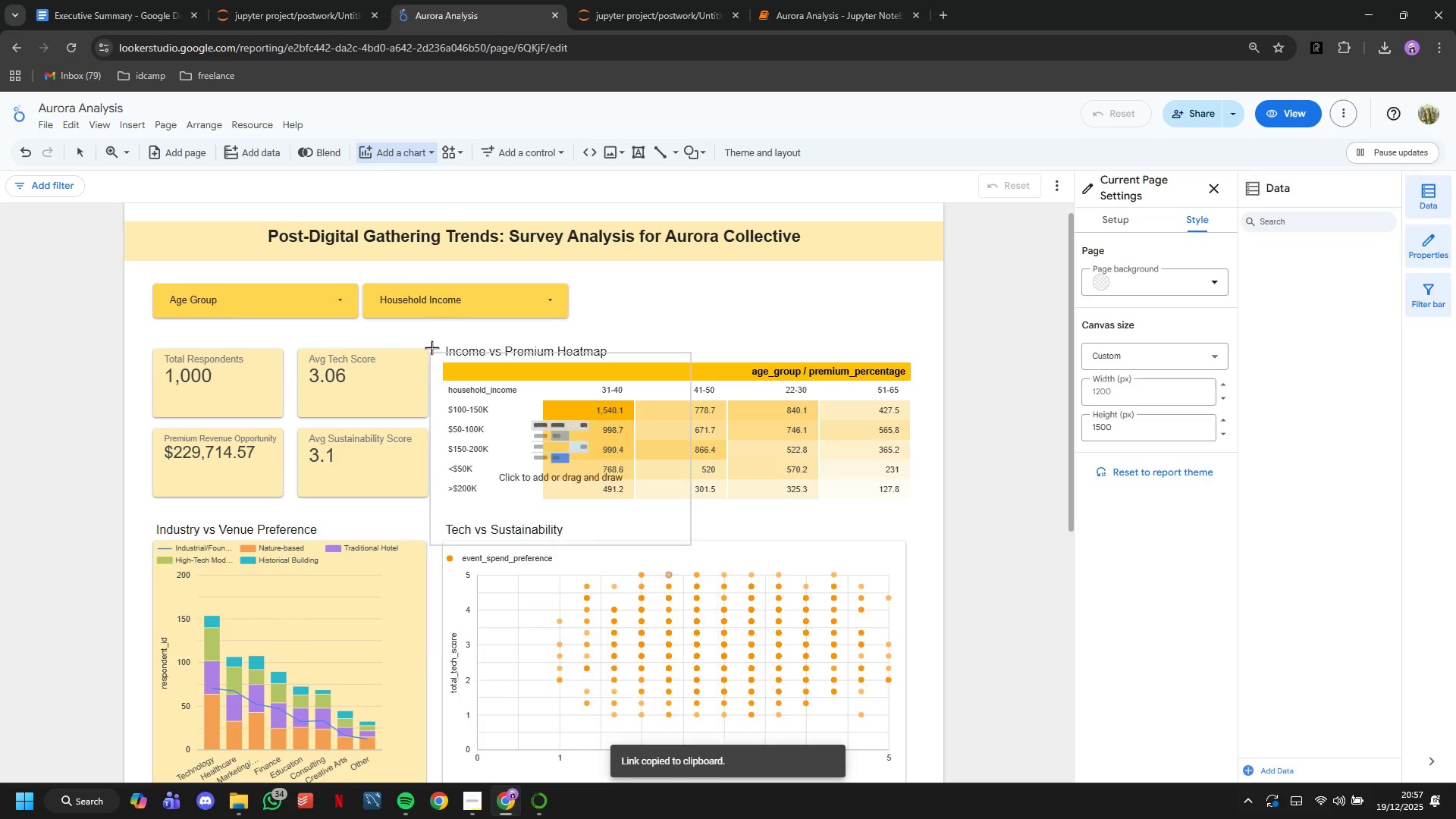 
scroll: coordinate [431, 346], scroll_direction: down, amount: 6.0
 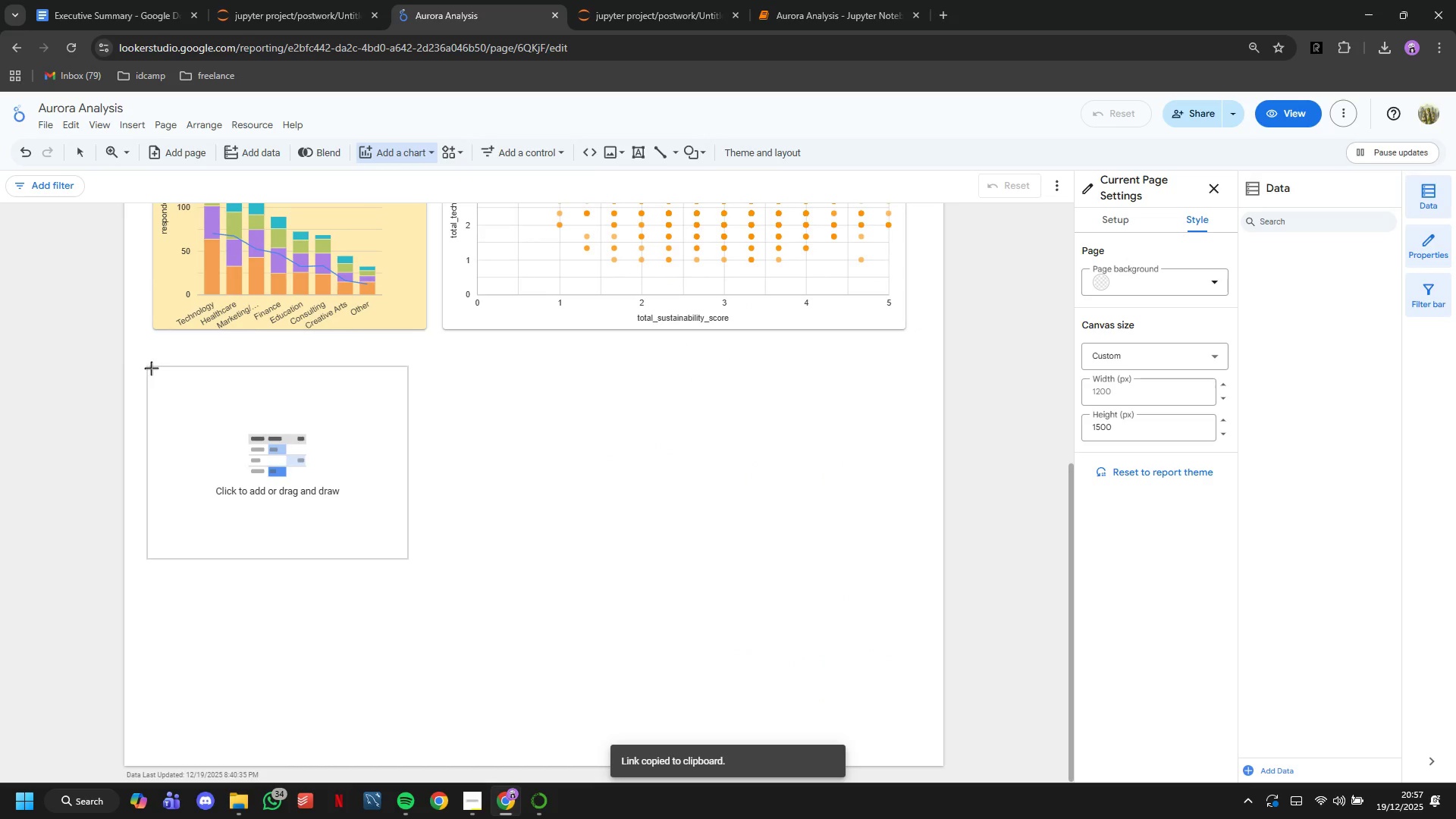 
left_click([160, 369])
 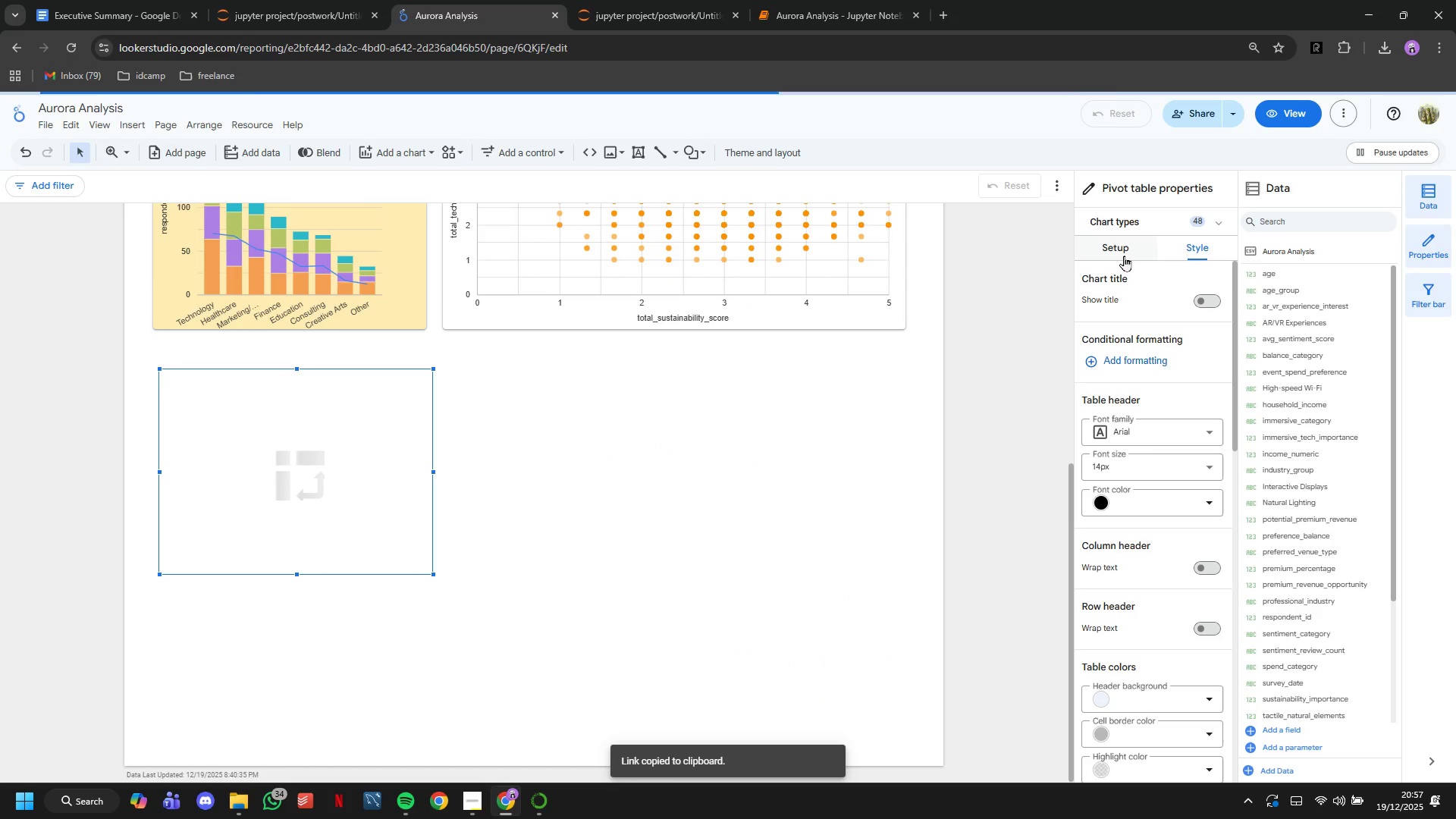 
left_click([1124, 256])
 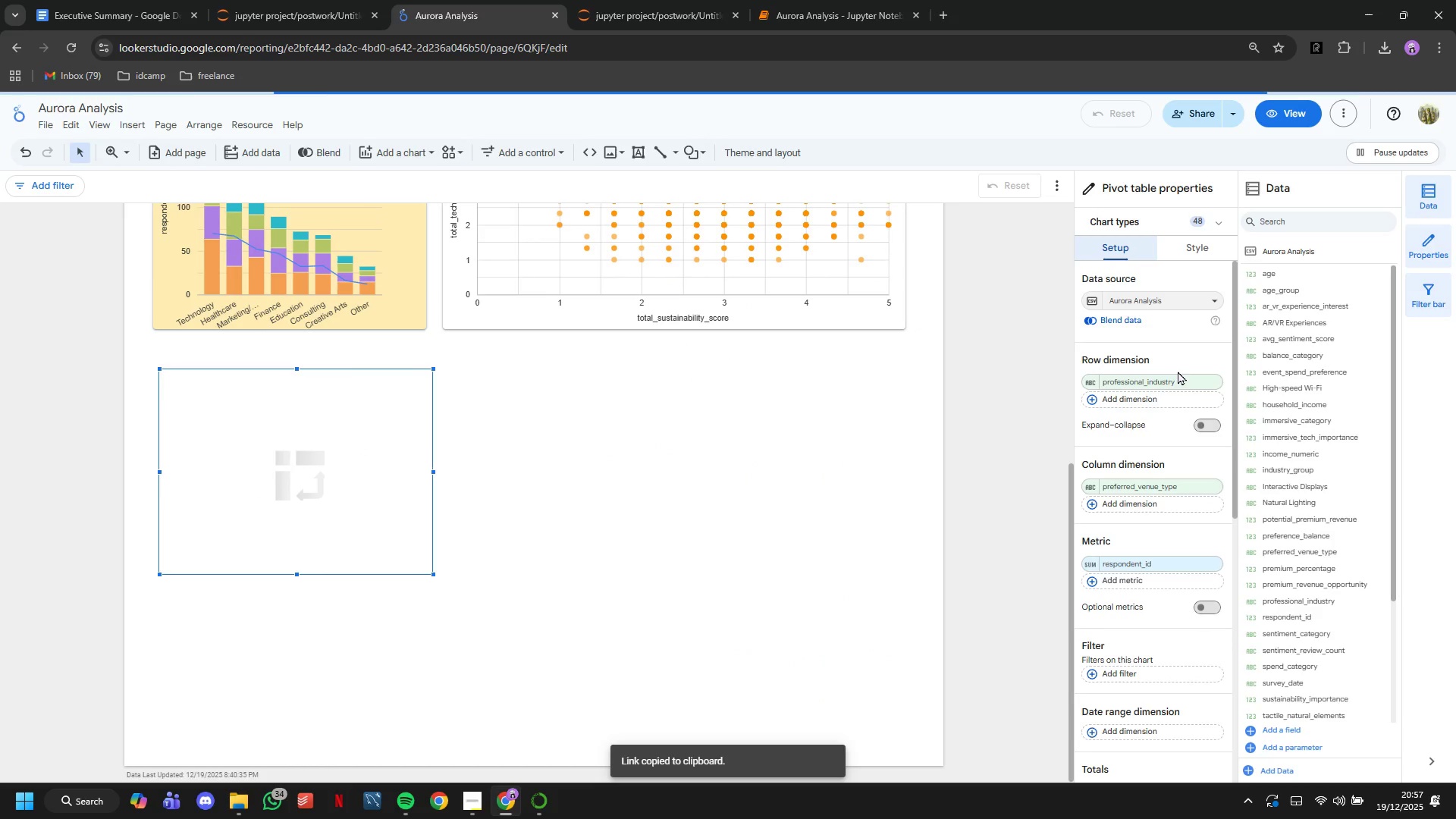 
mouse_move([1186, 397])
 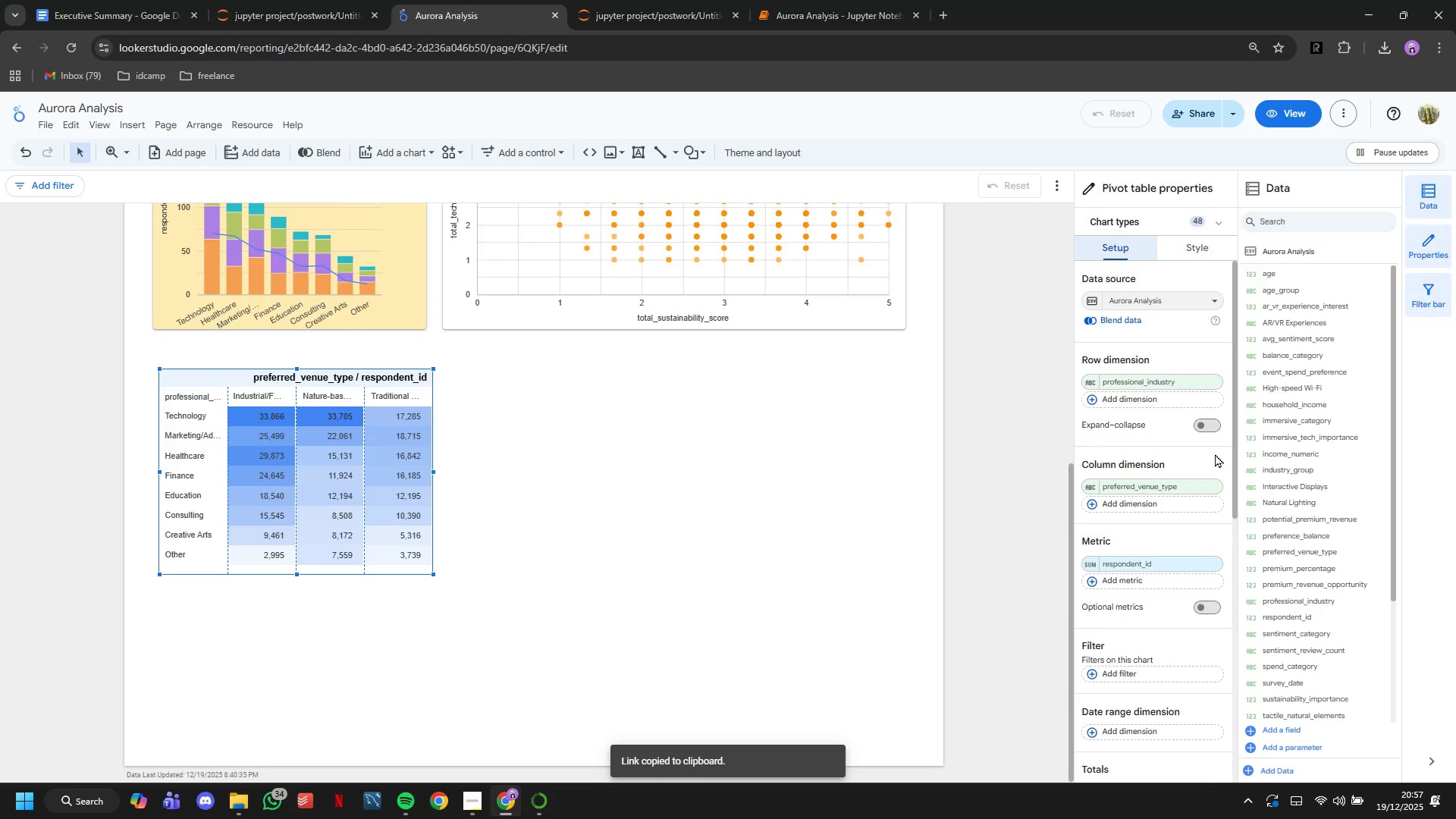 
wait(7.58)
 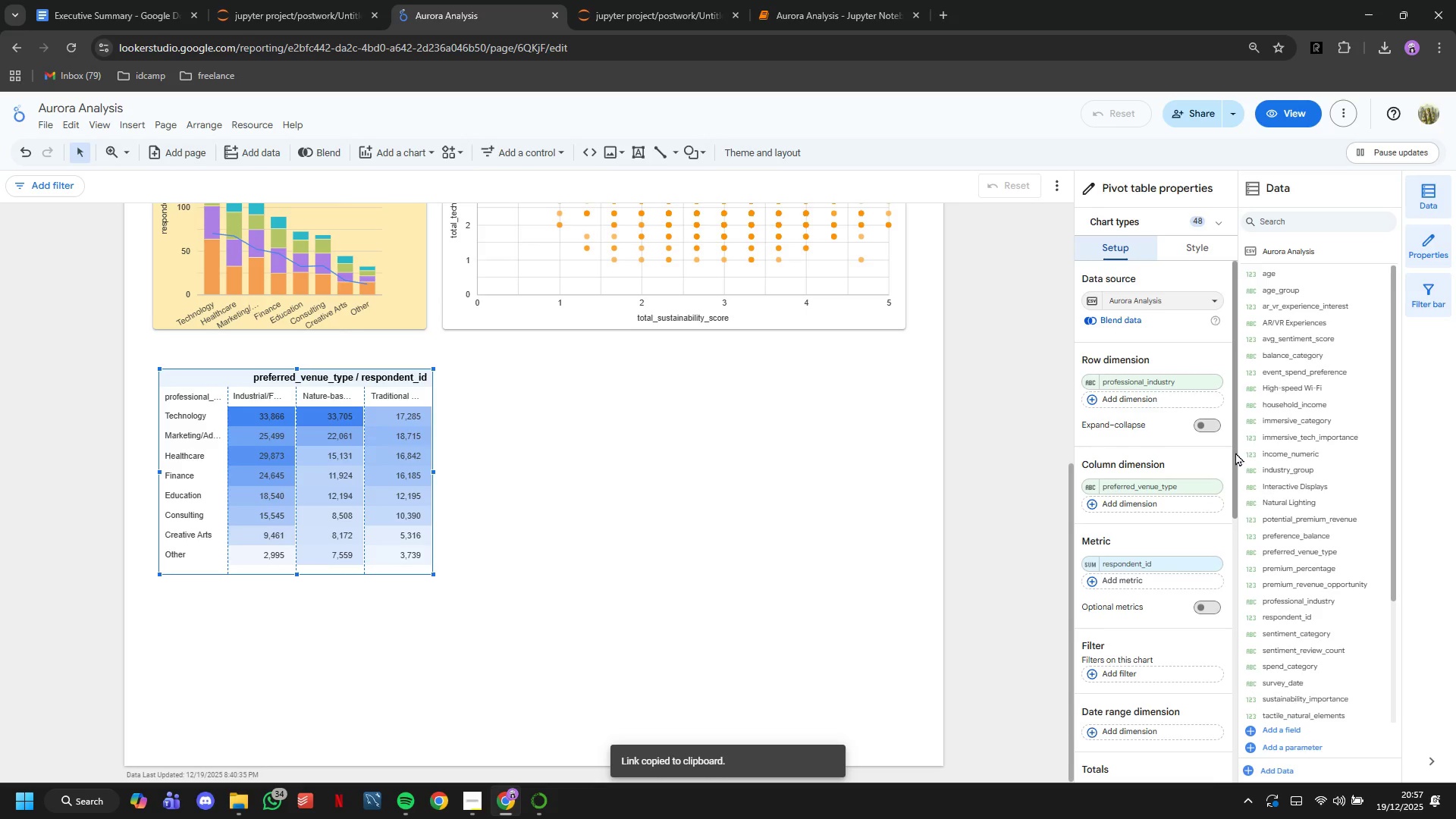 
left_click([1186, 482])
 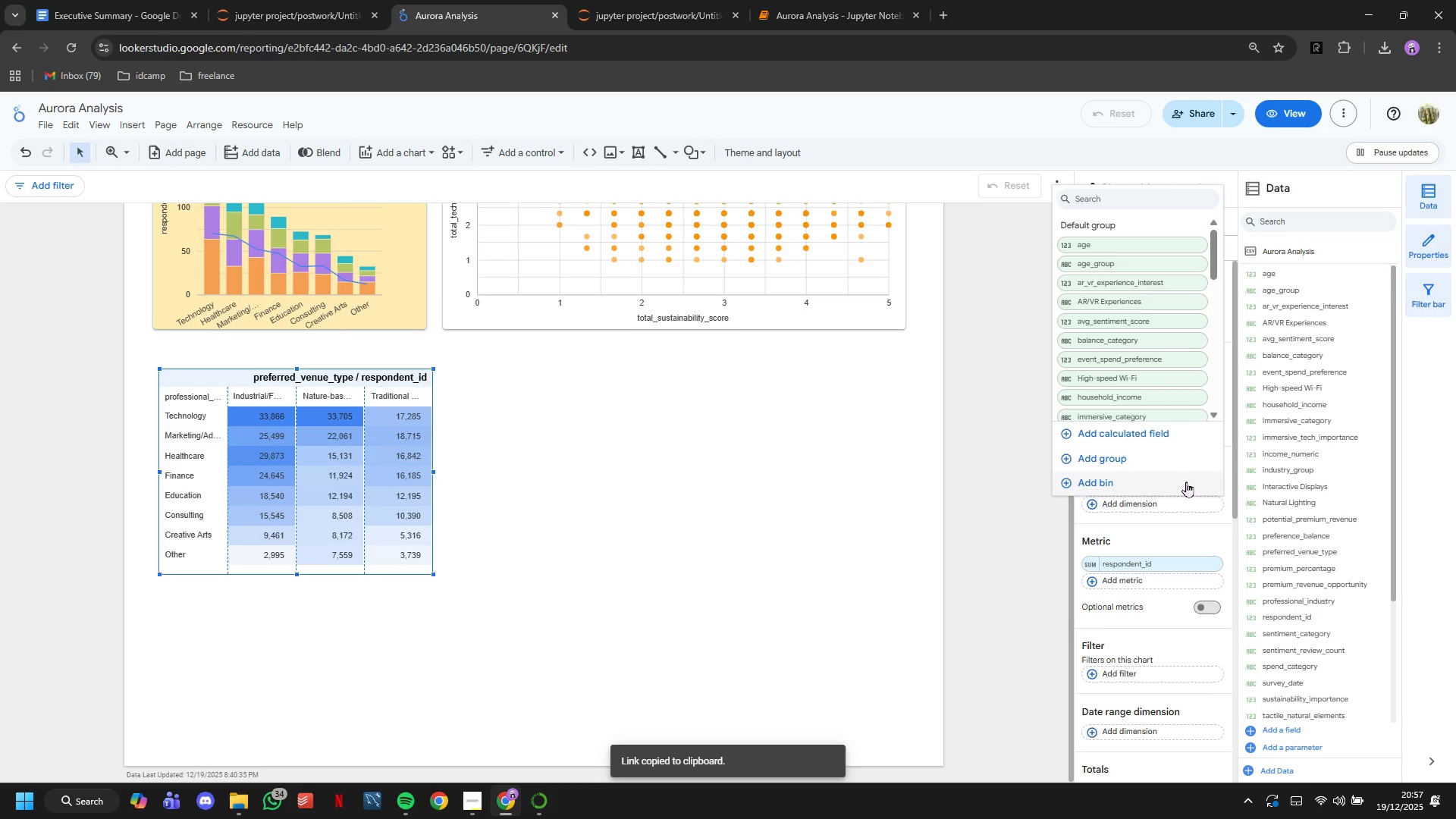 
type(wif)
 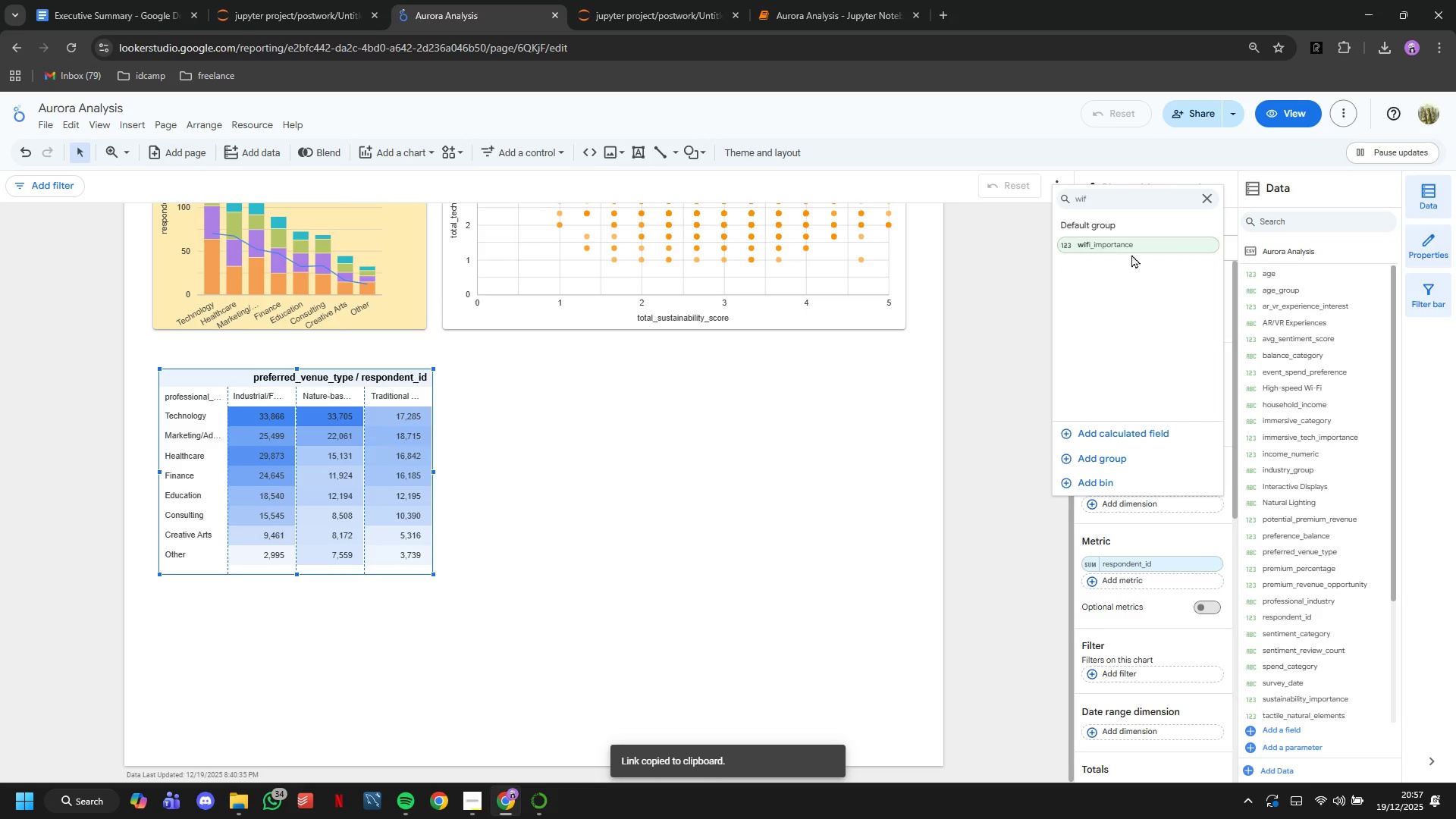 
left_click([1128, 243])
 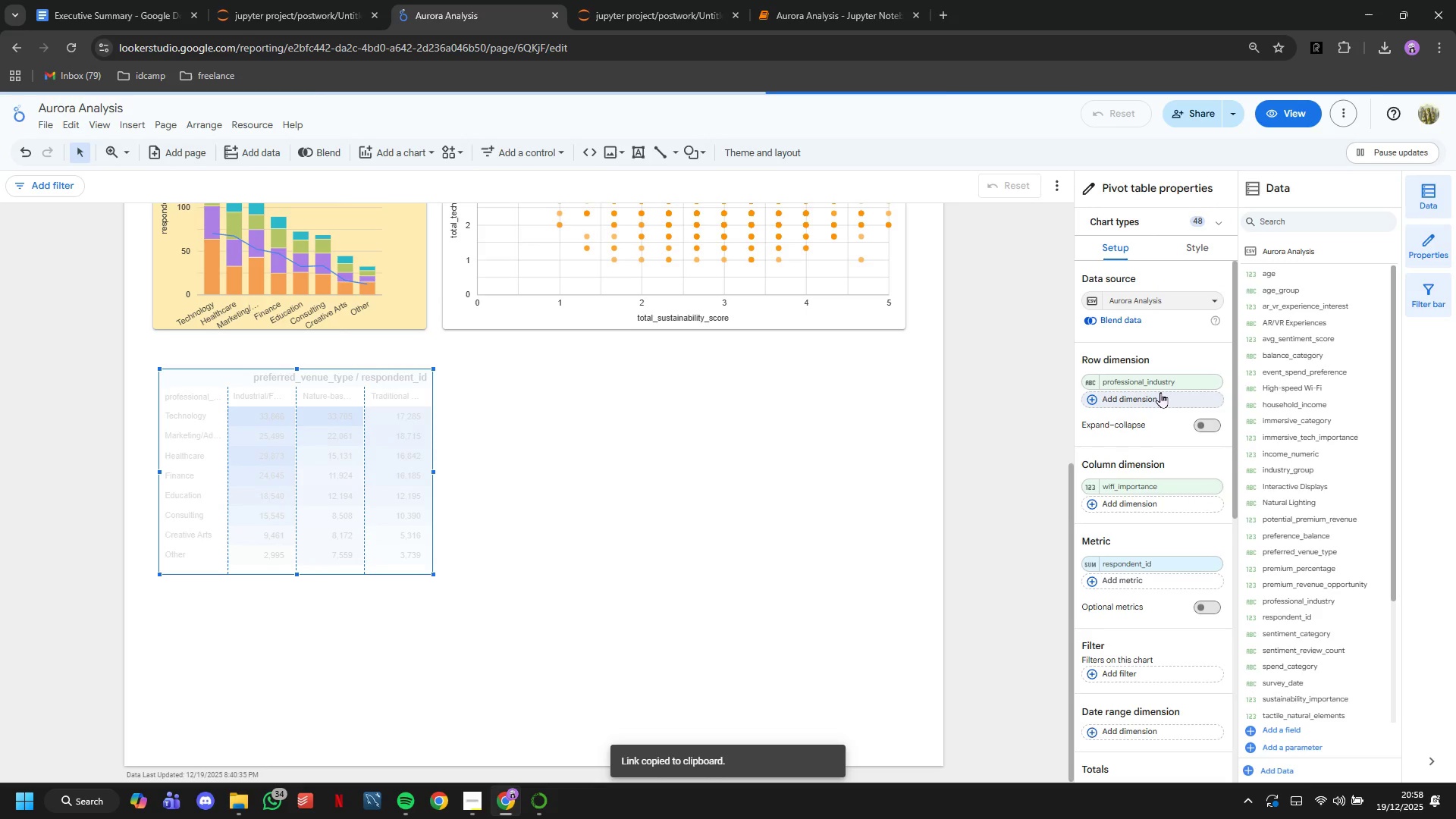 
wait(8.3)
 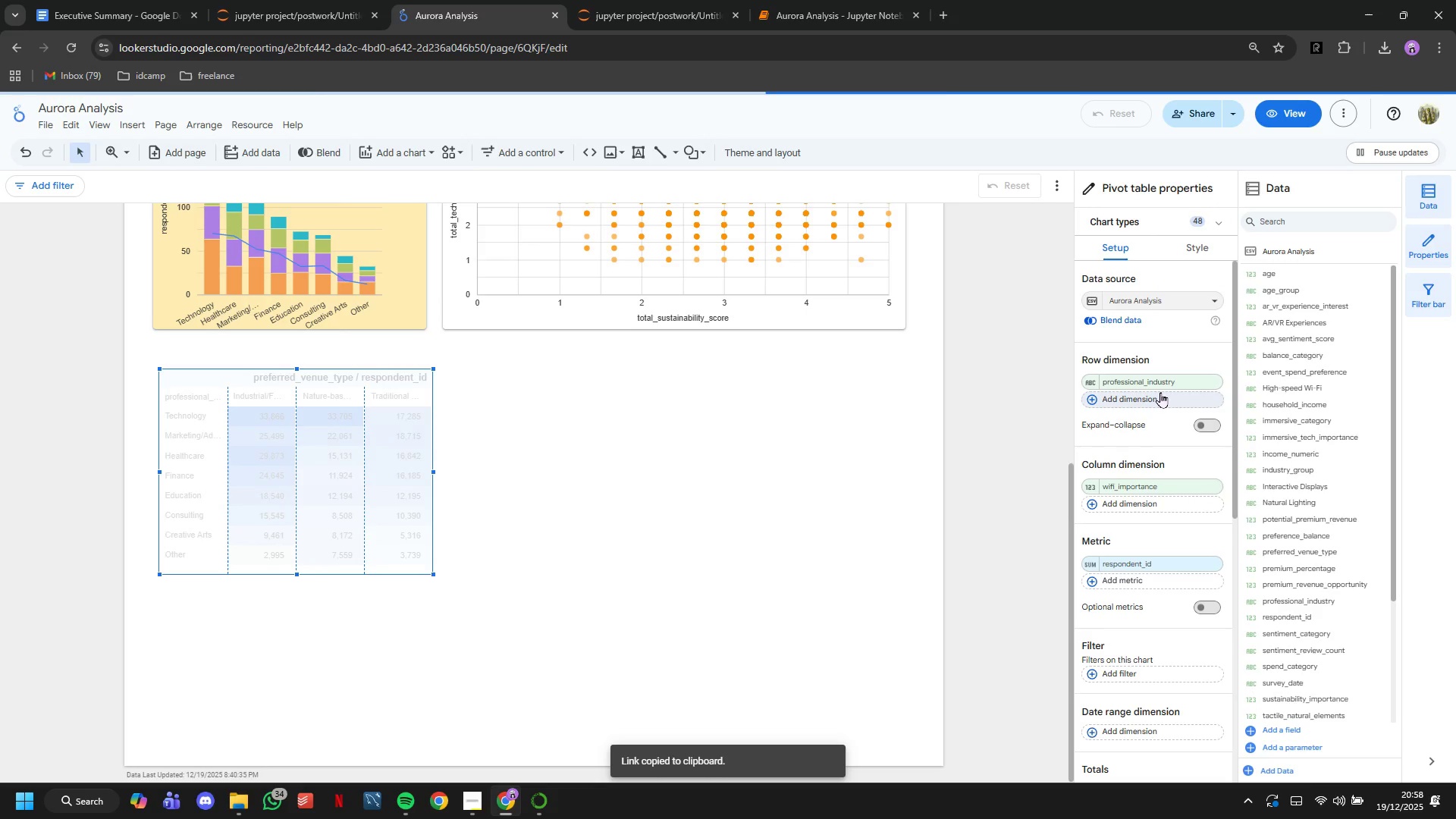 
left_click([833, 0])
 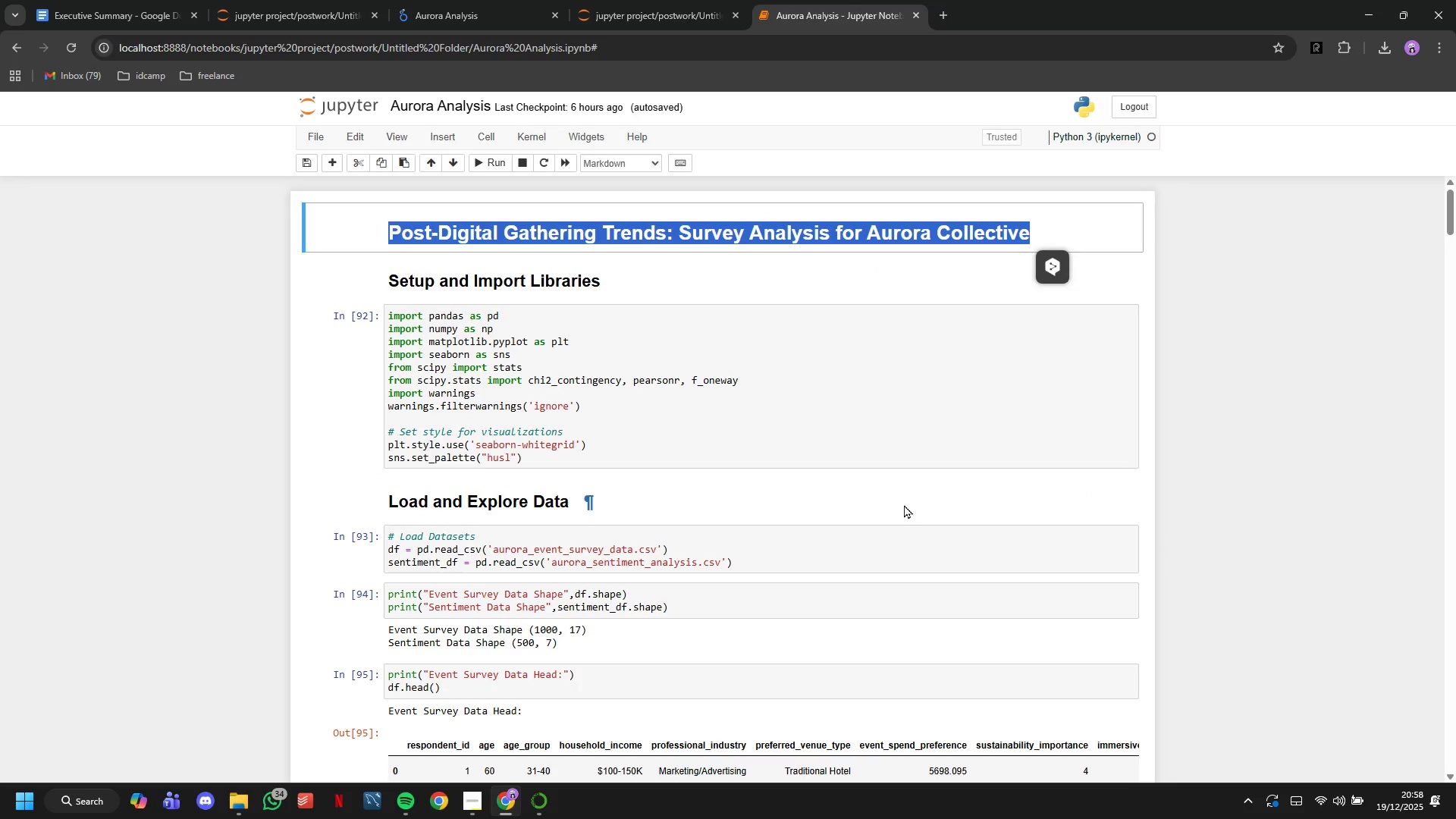 
scroll: coordinate [930, 620], scroll_direction: down, amount: 78.0
 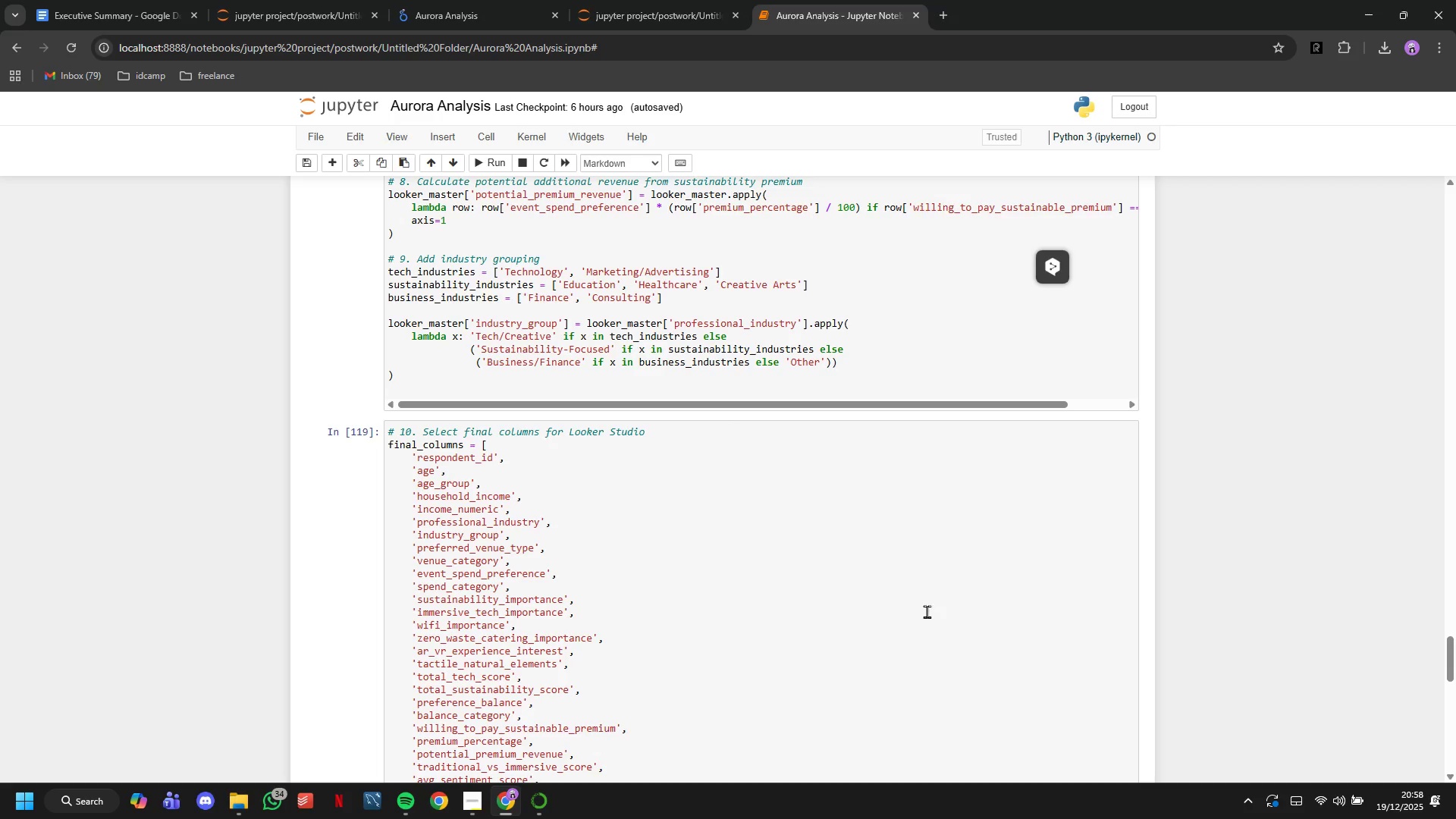 
scroll: coordinate [927, 611], scroll_direction: up, amount: 1.0
 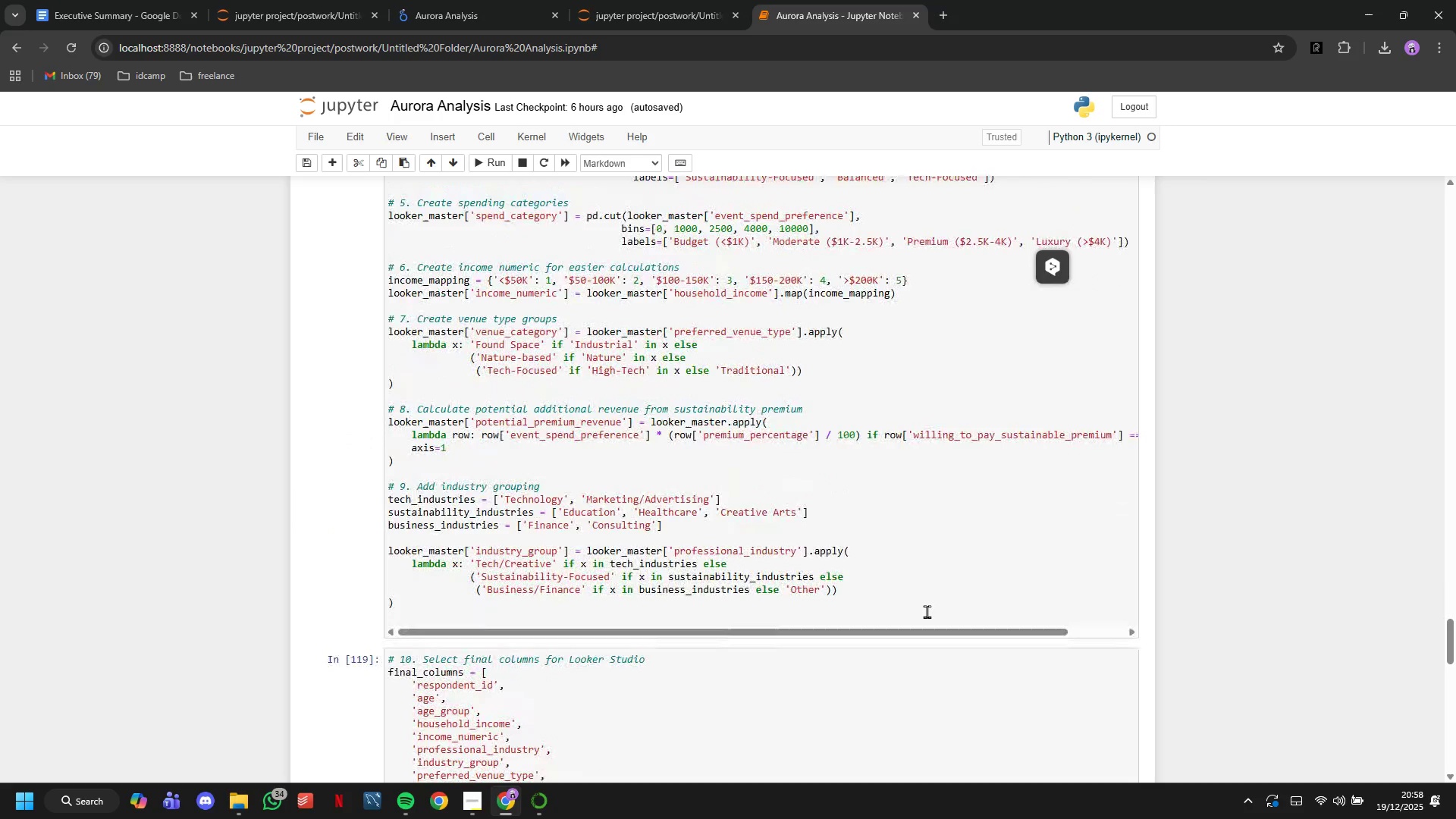 
wait(6.05)
 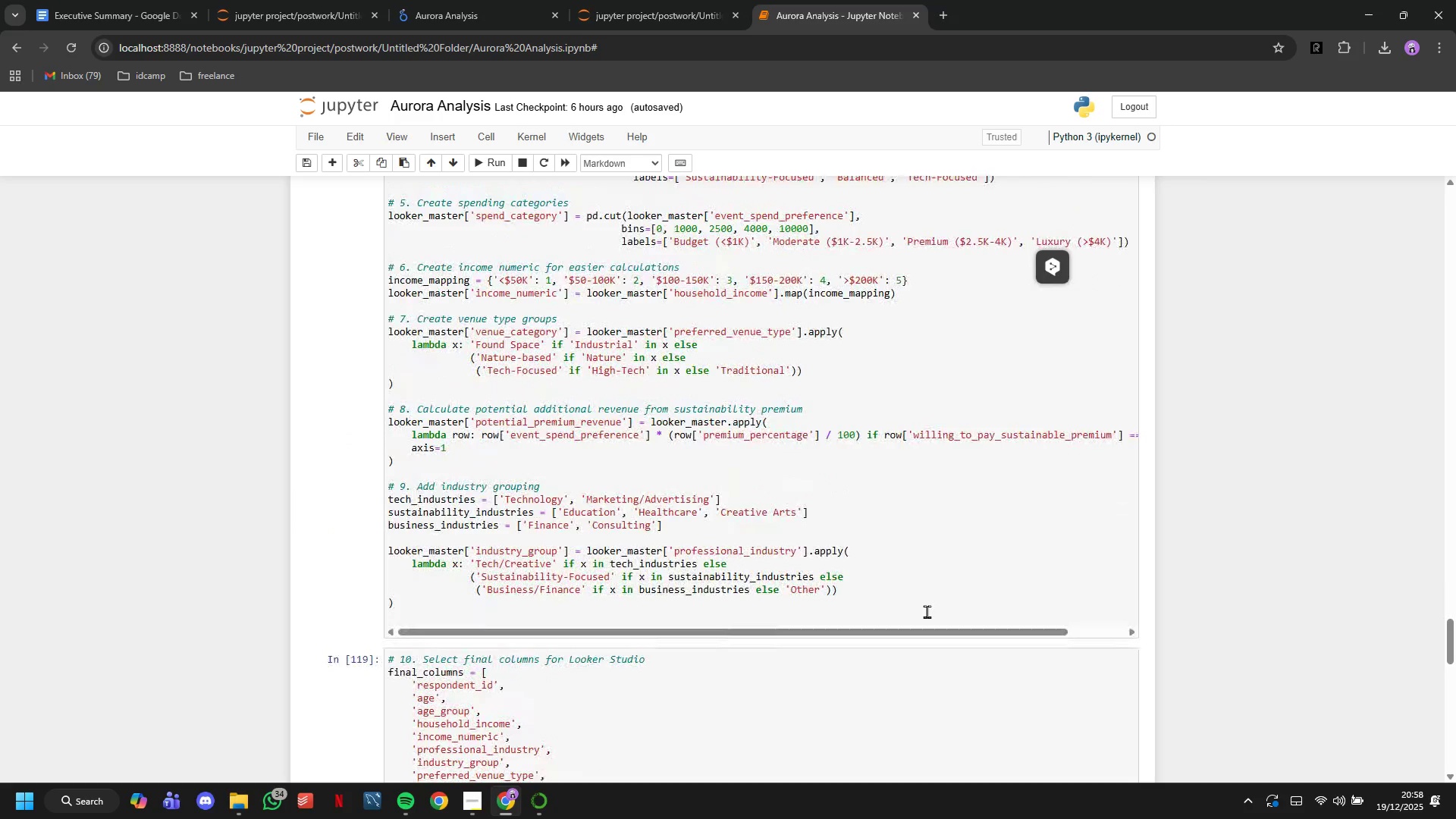 
scroll: coordinate [927, 611], scroll_direction: up, amount: 1.0
 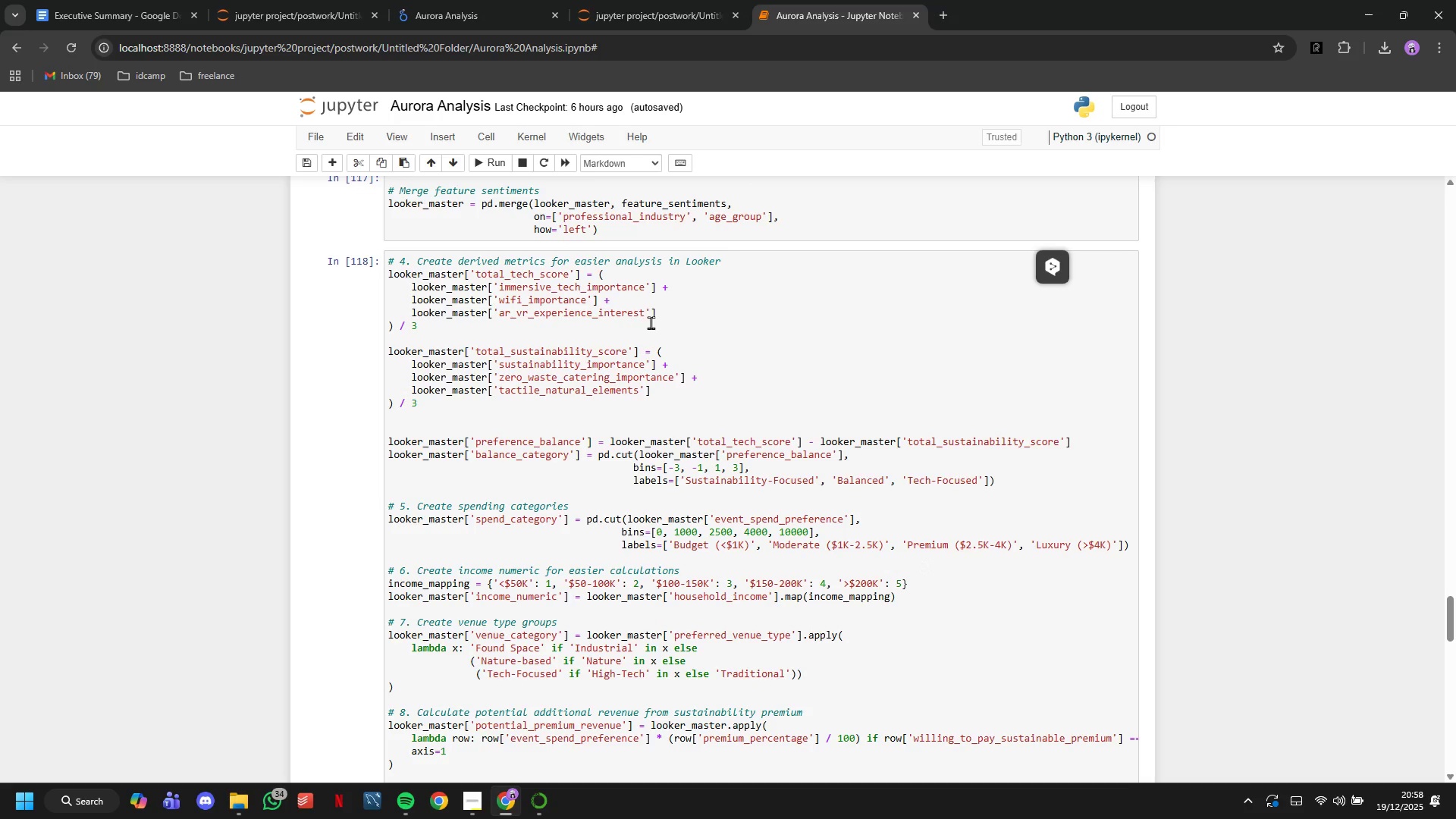 
wait(10.39)
 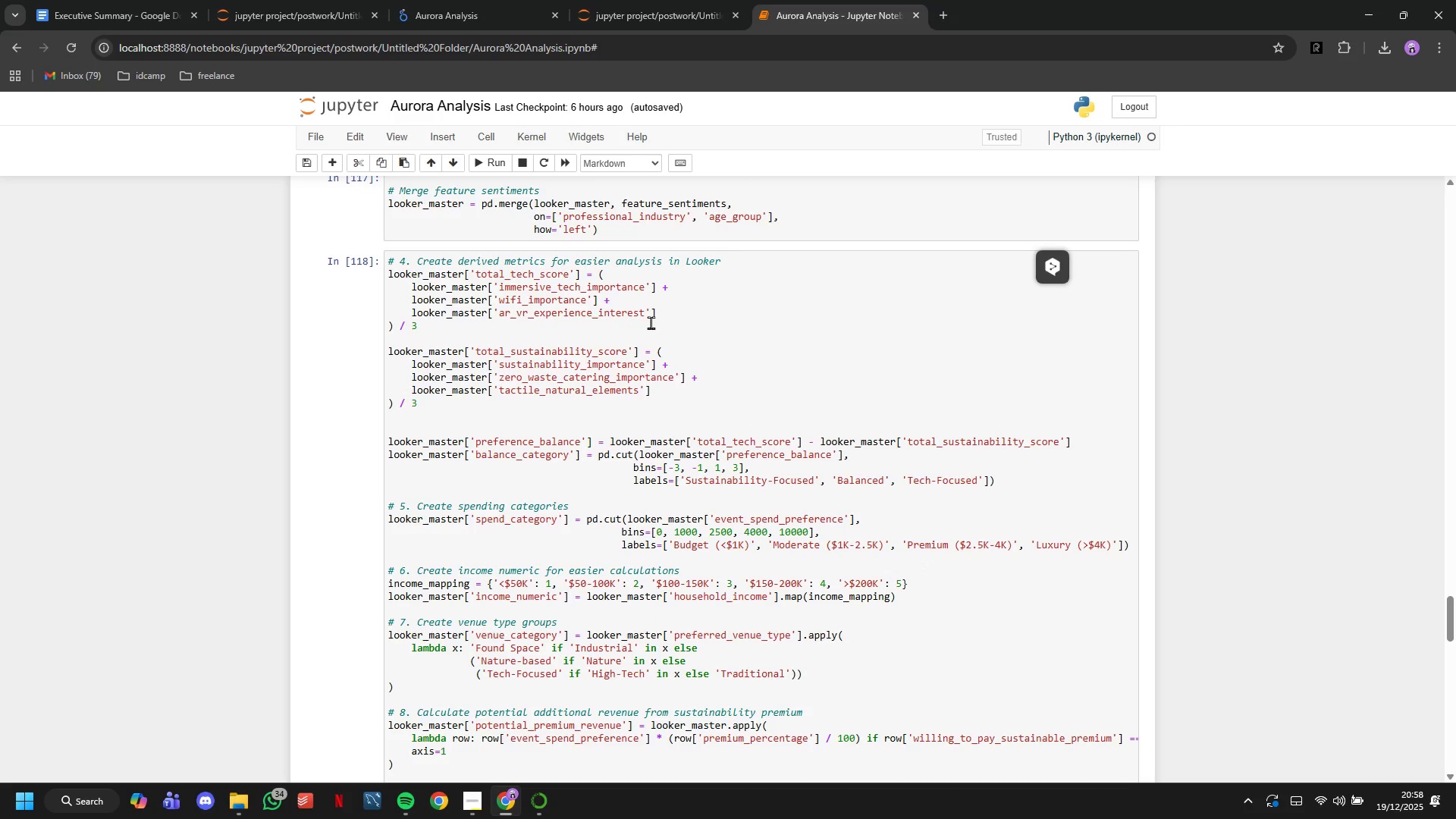 
left_click([460, 793])